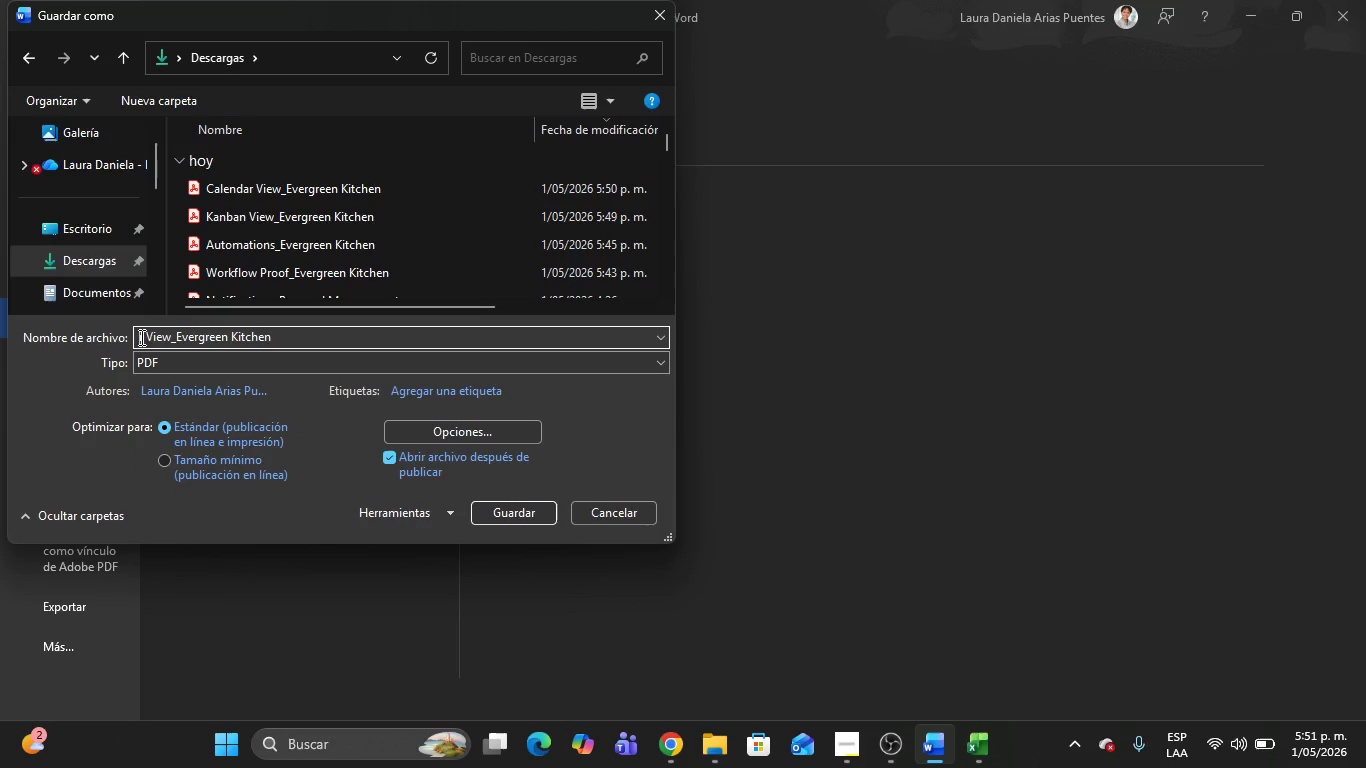 
key(Delete)
 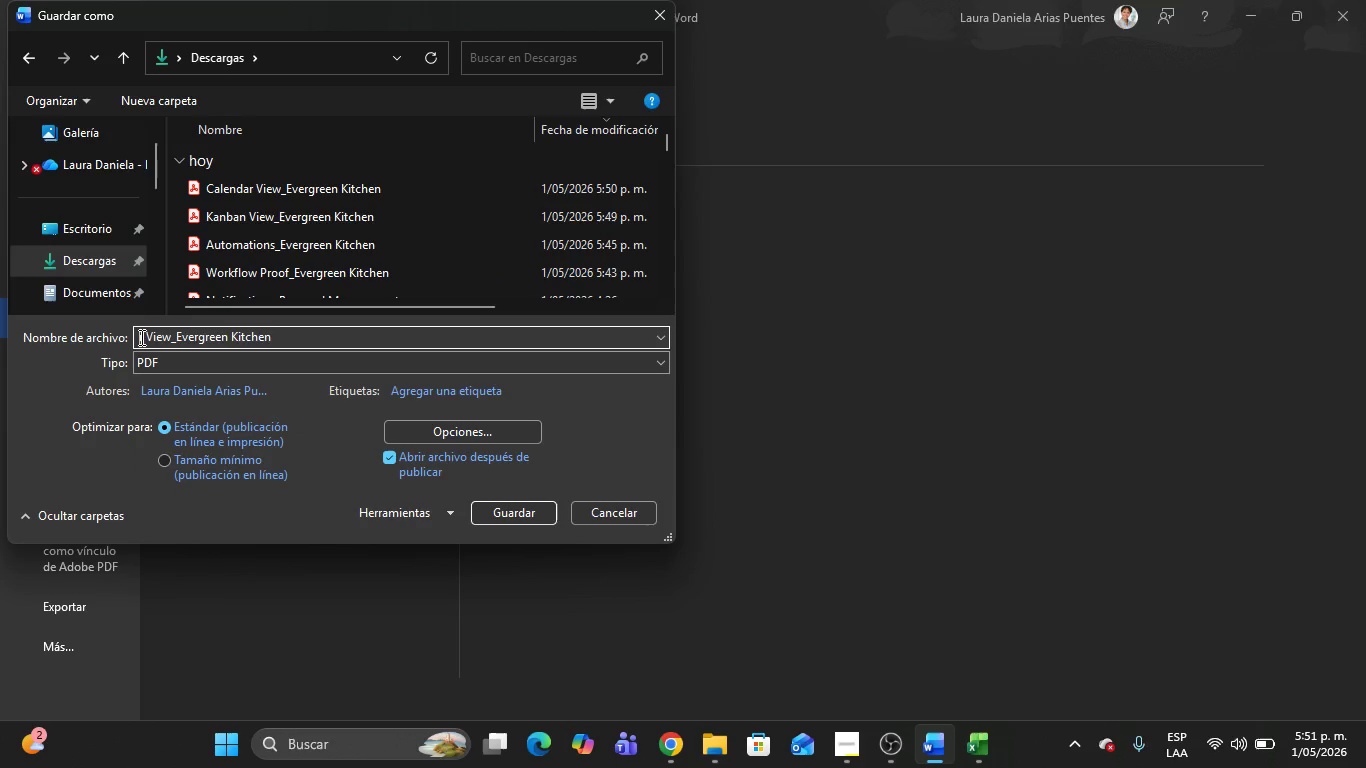 
key(Delete)
 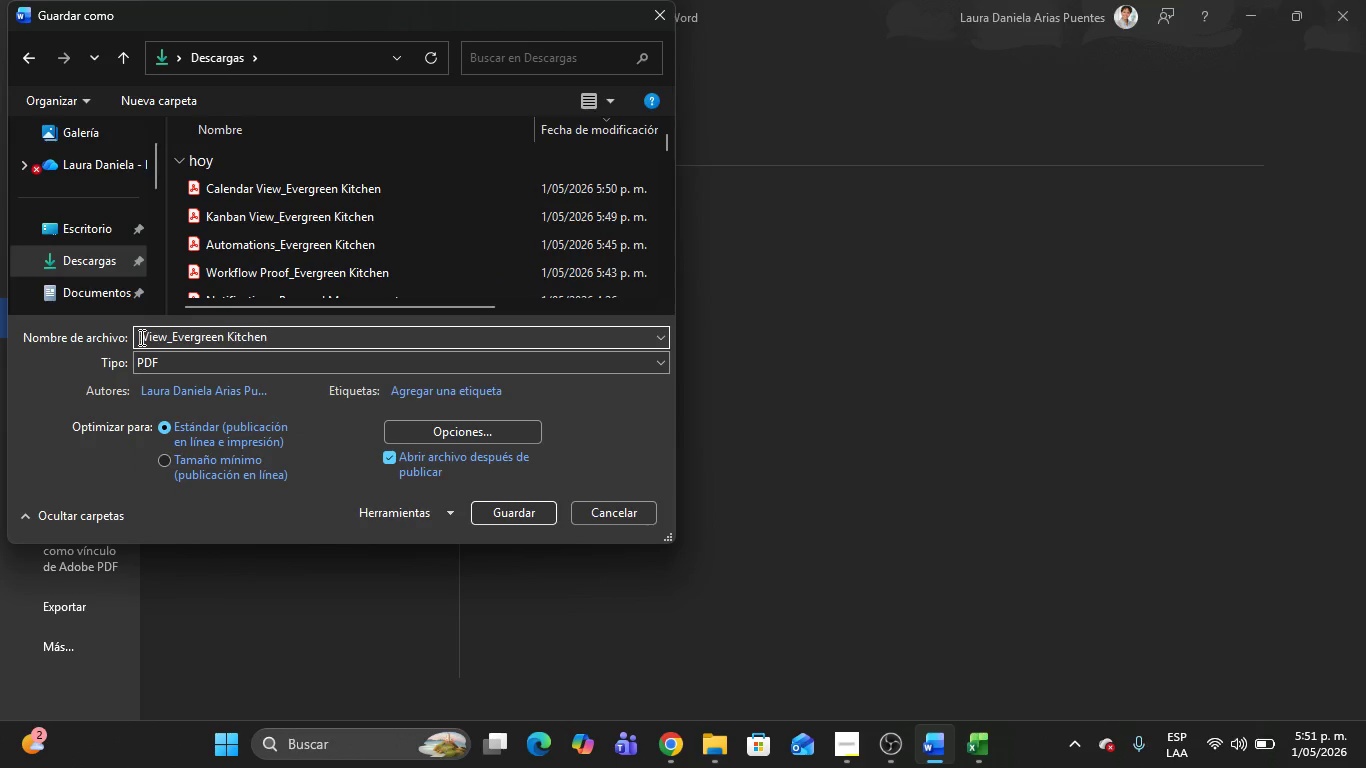 
key(Delete)
 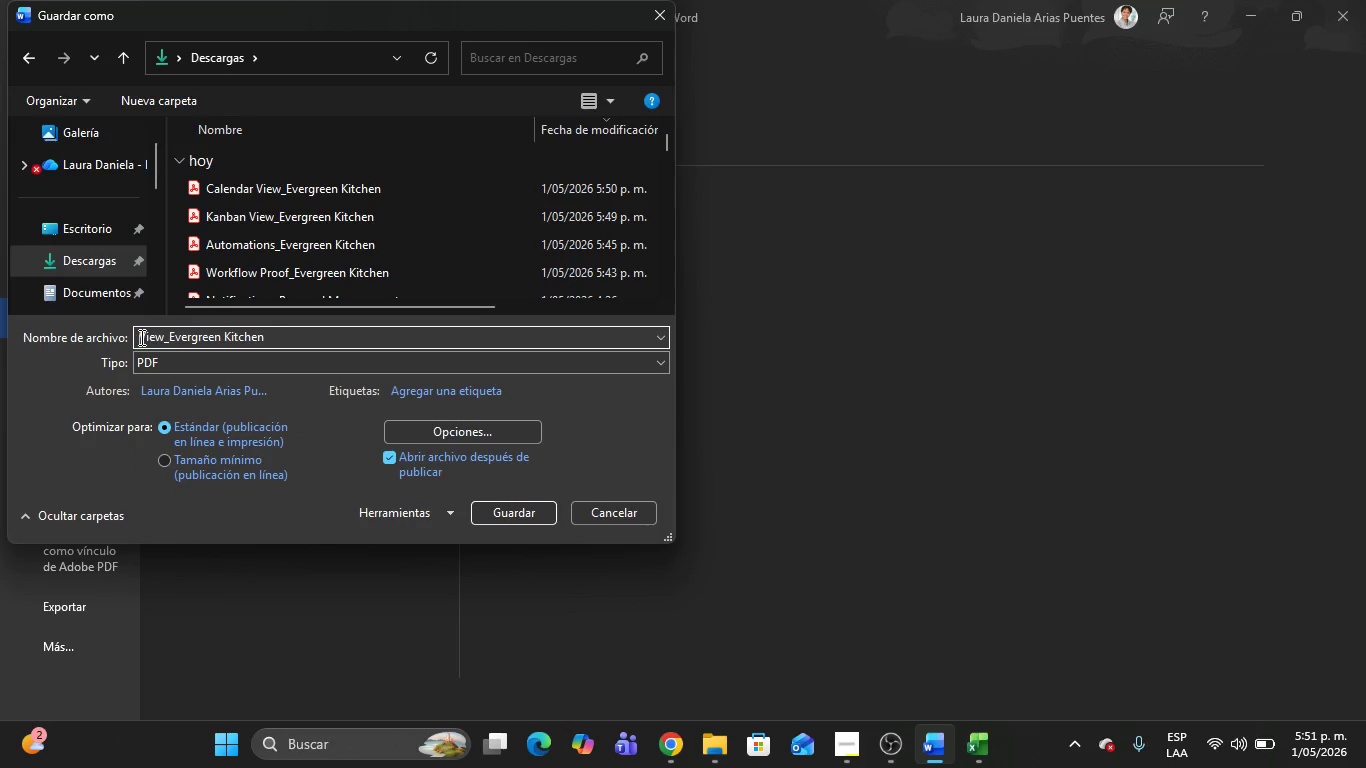 
key(Delete)
 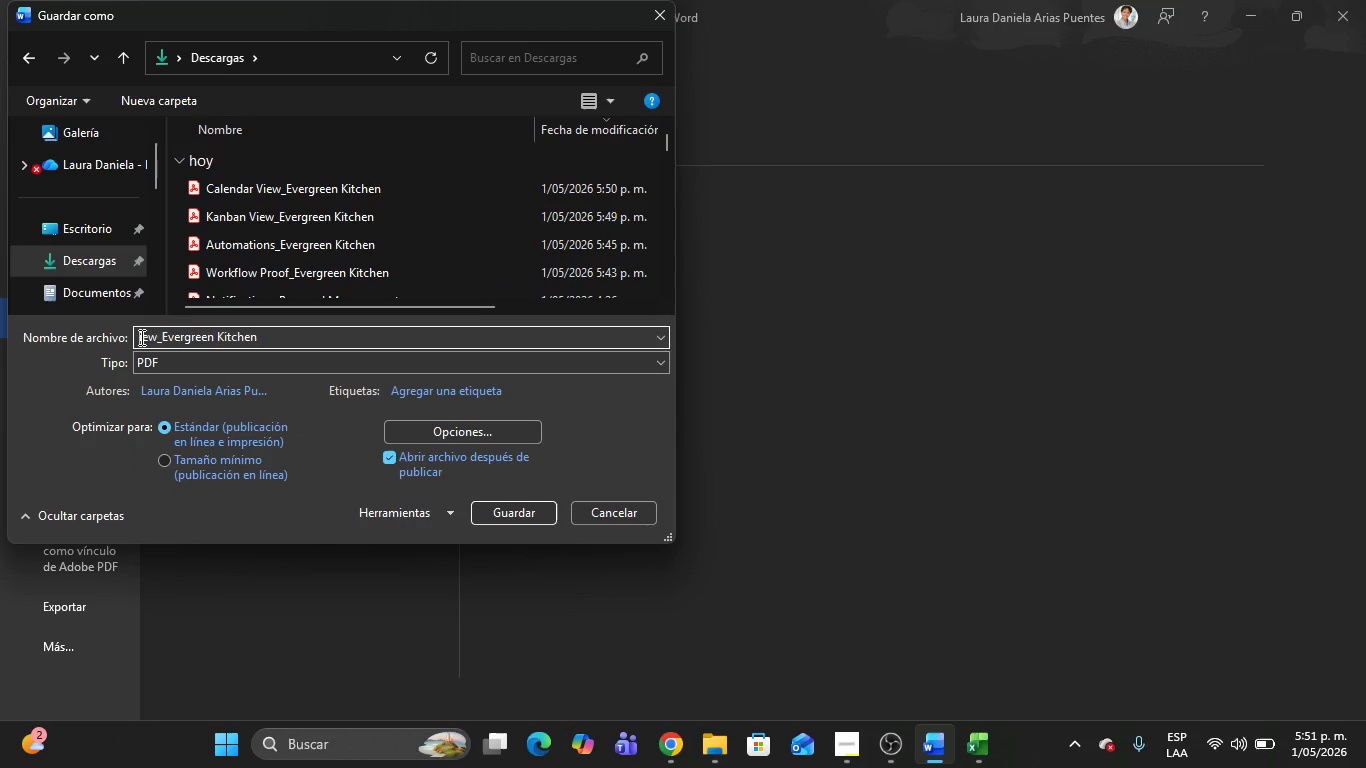 
key(Delete)
 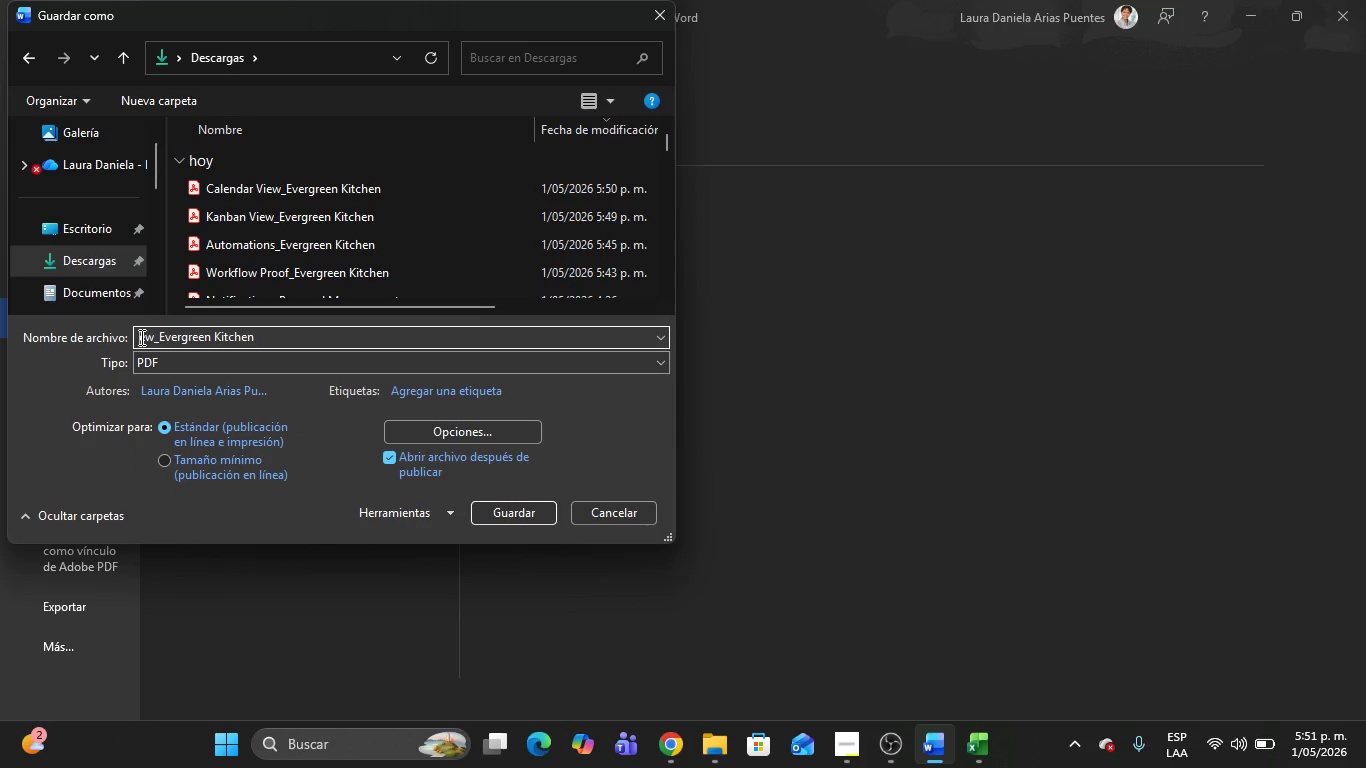 
key(Delete)
 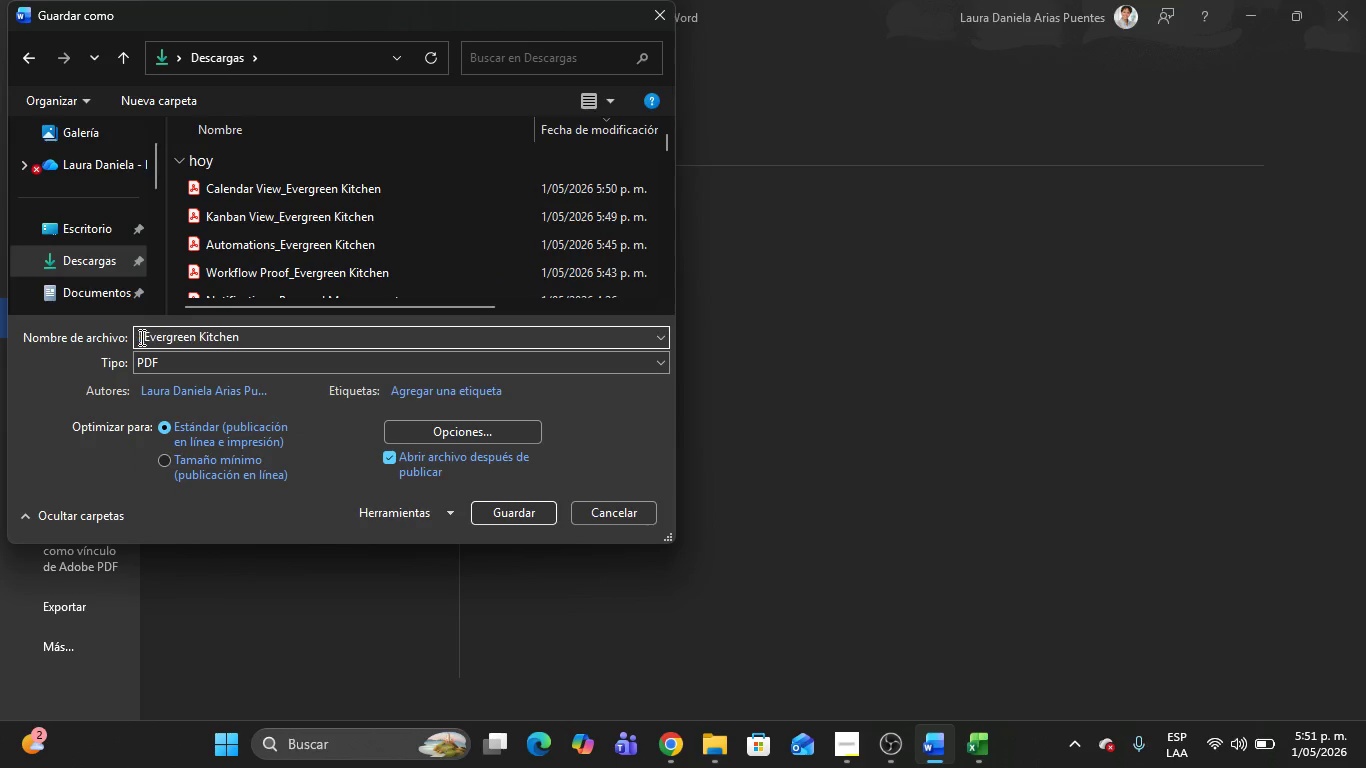 
key(Delete)
 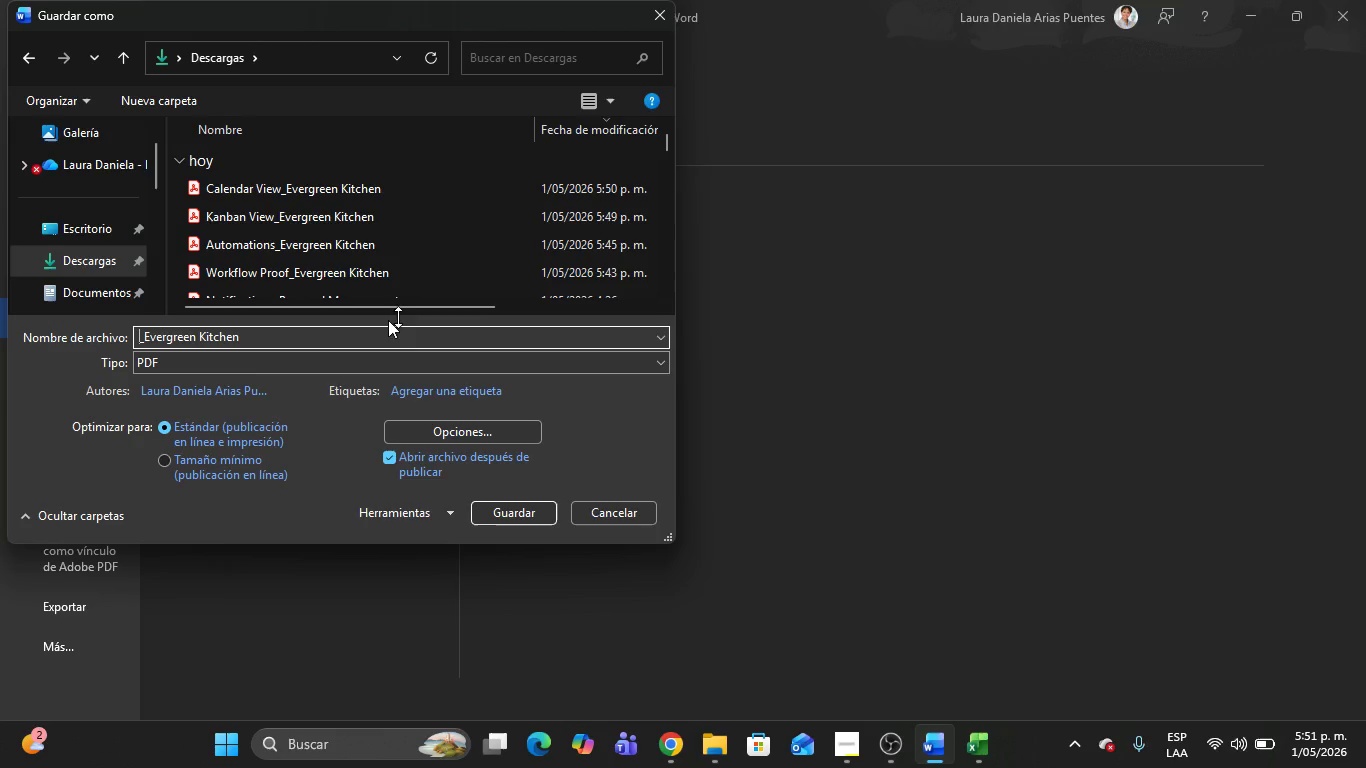 
key(Control+V)
 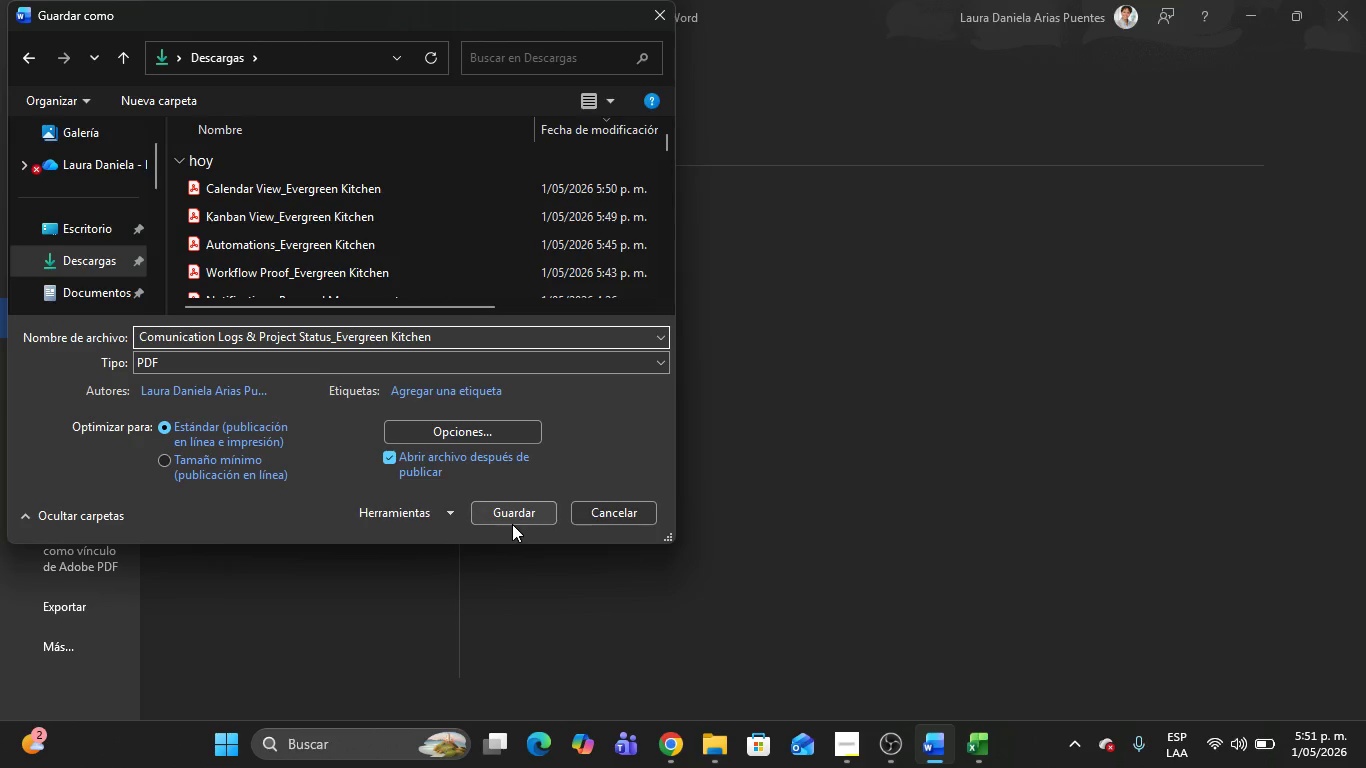 
left_click([509, 511])
 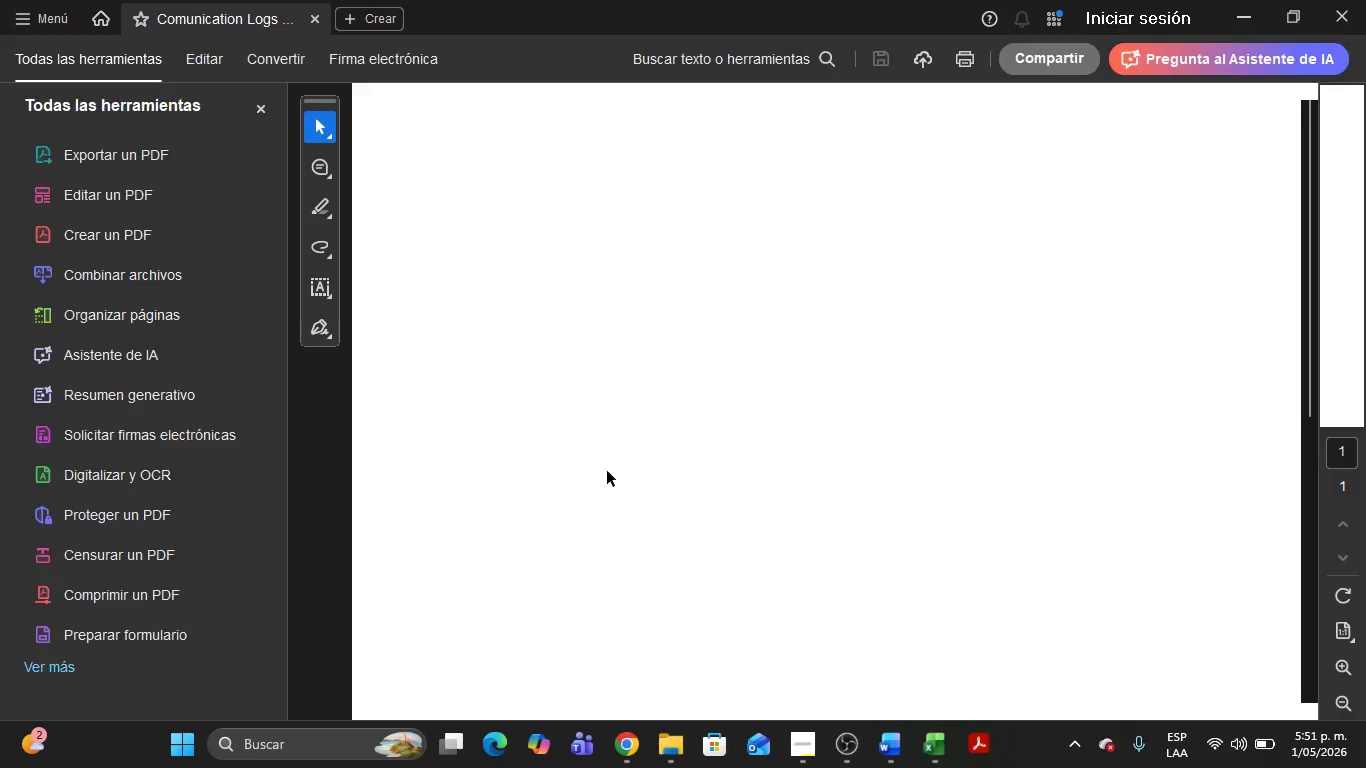 
scroll: coordinate [683, 393], scroll_direction: down, amount: 6.0
 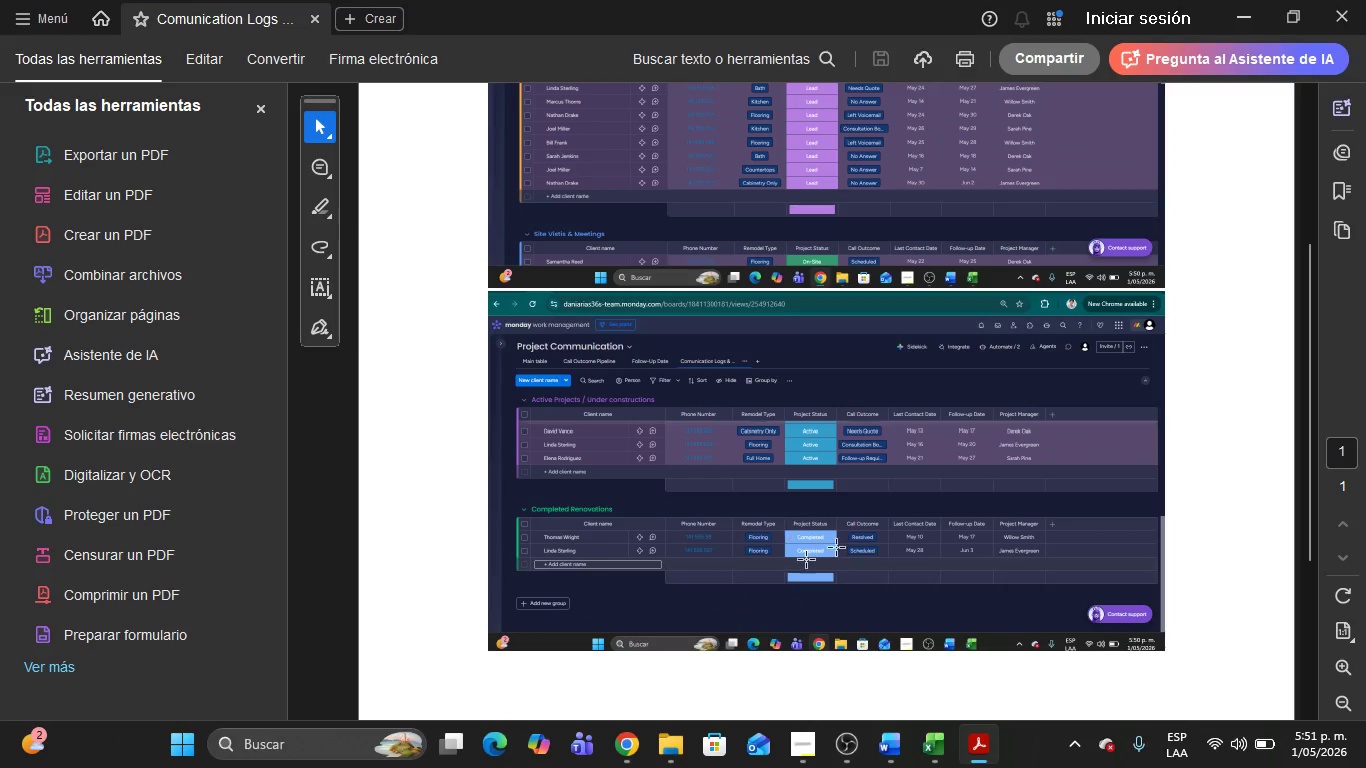 
scroll: coordinate [786, 408], scroll_direction: up, amount: 24.0
 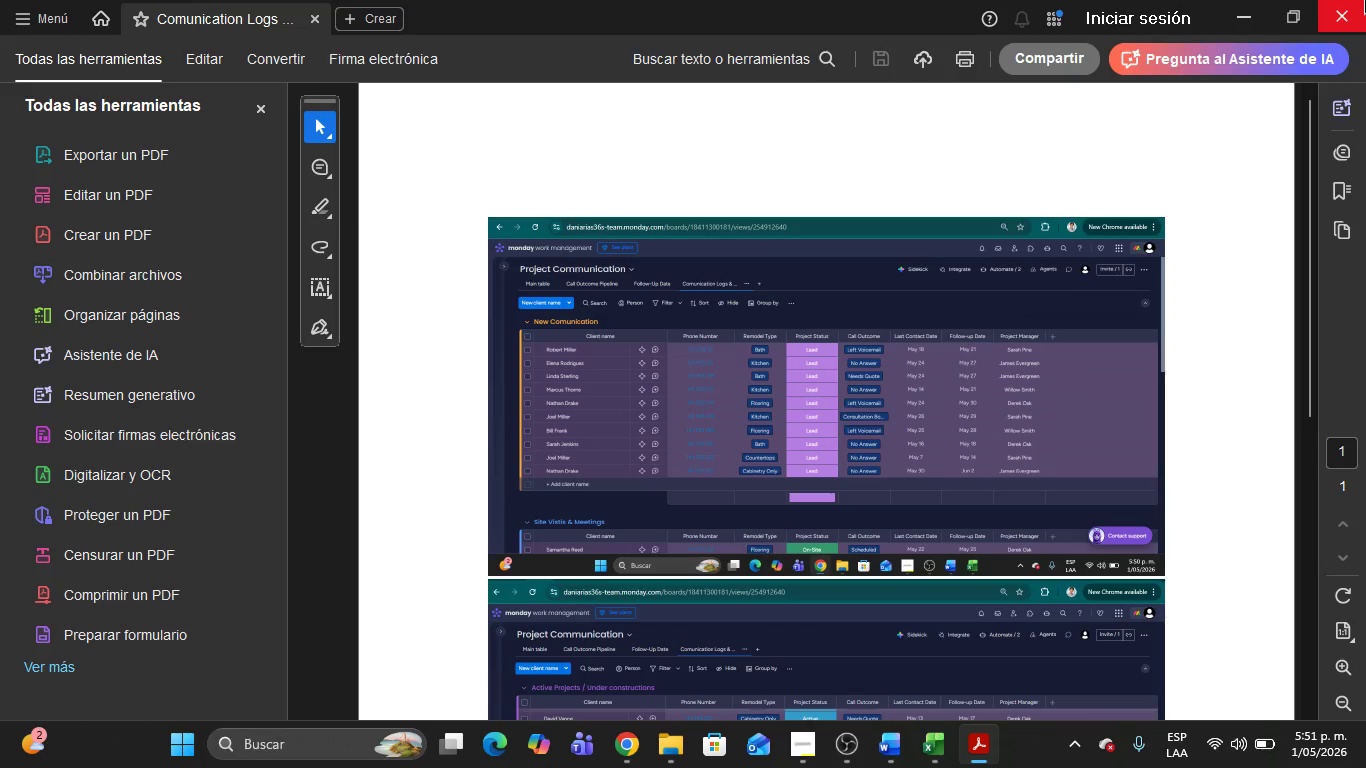 
left_click([1365, 0])
 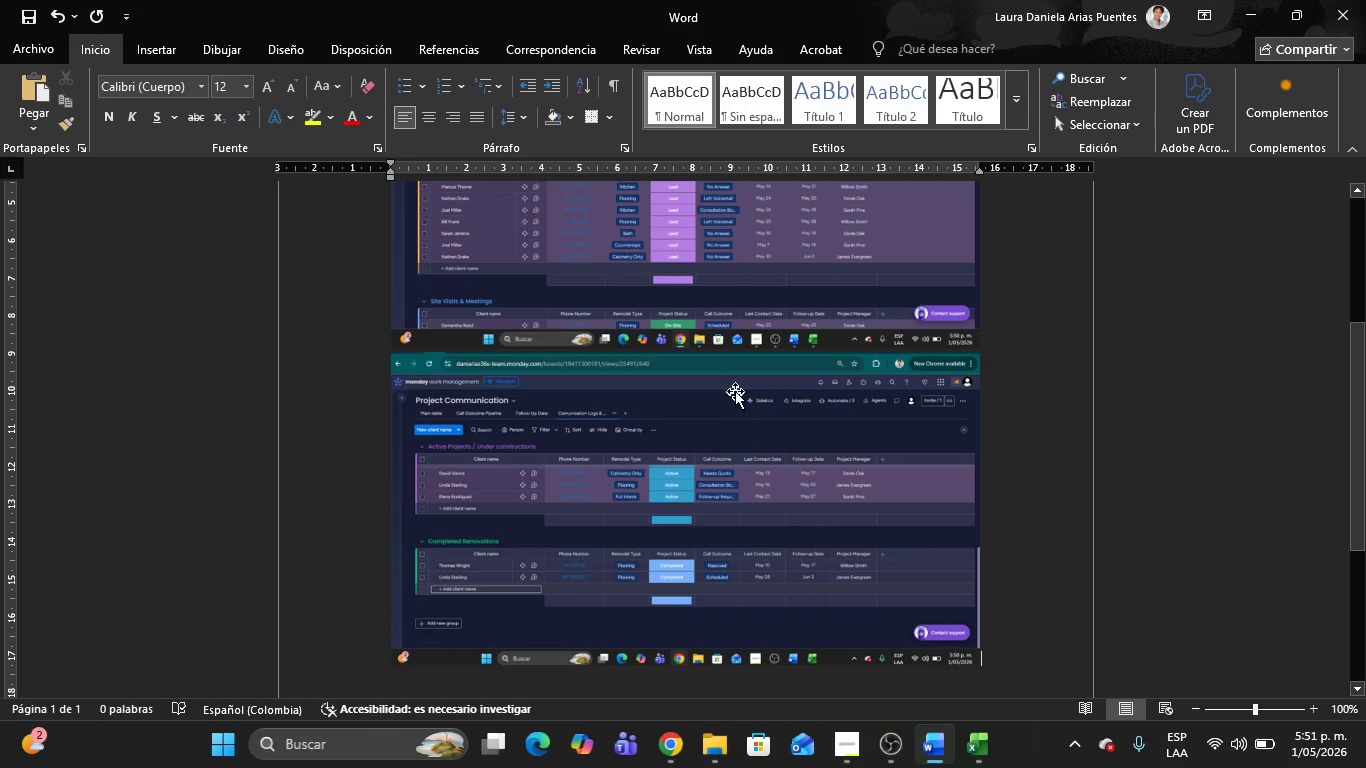 
left_click([713, 447])
 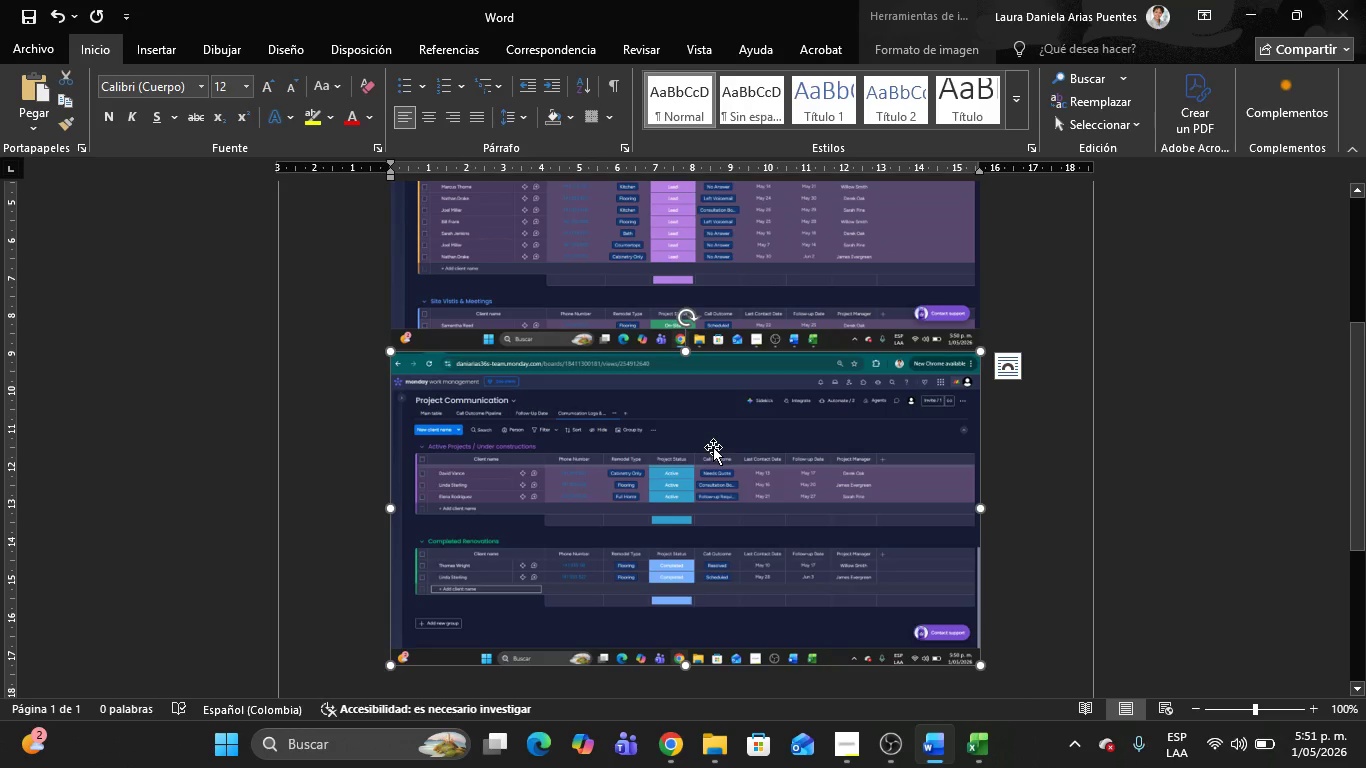 
key(Delete)
 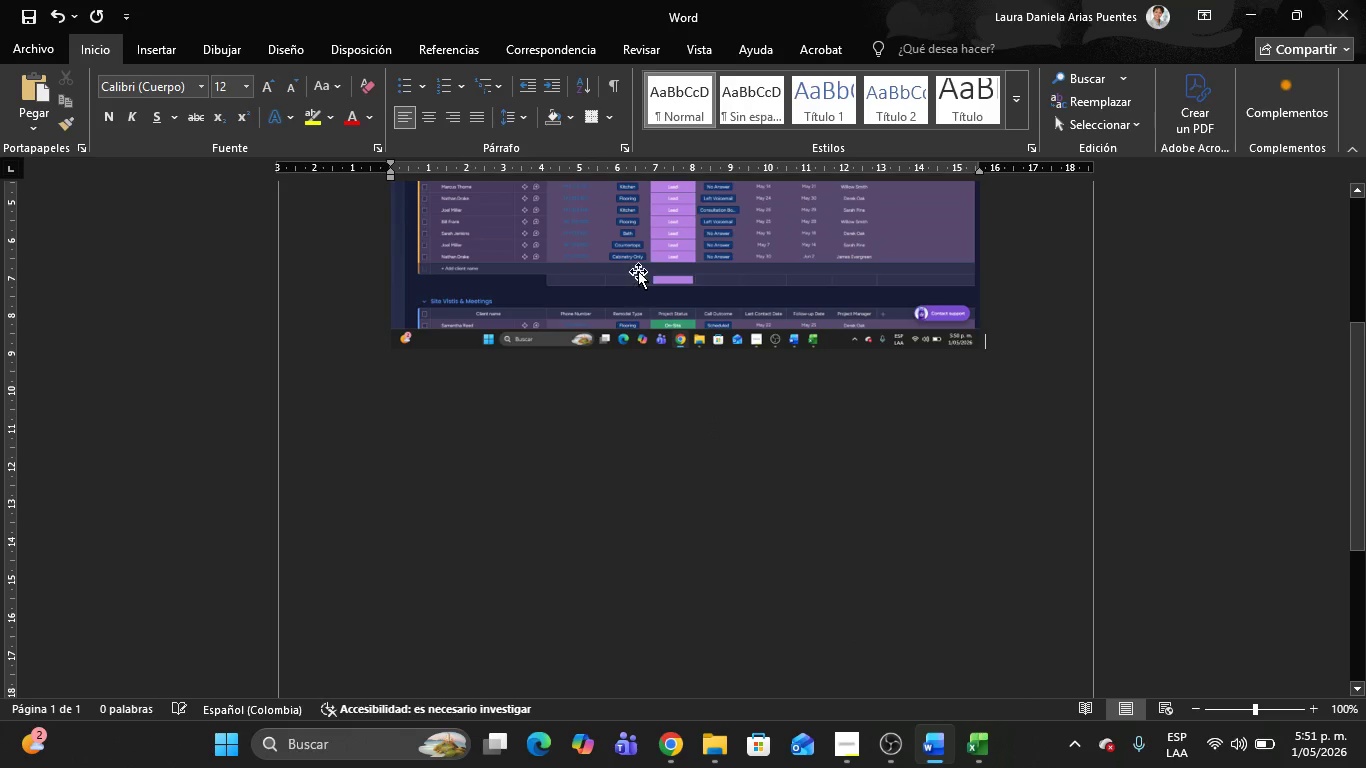 
left_click([638, 269])
 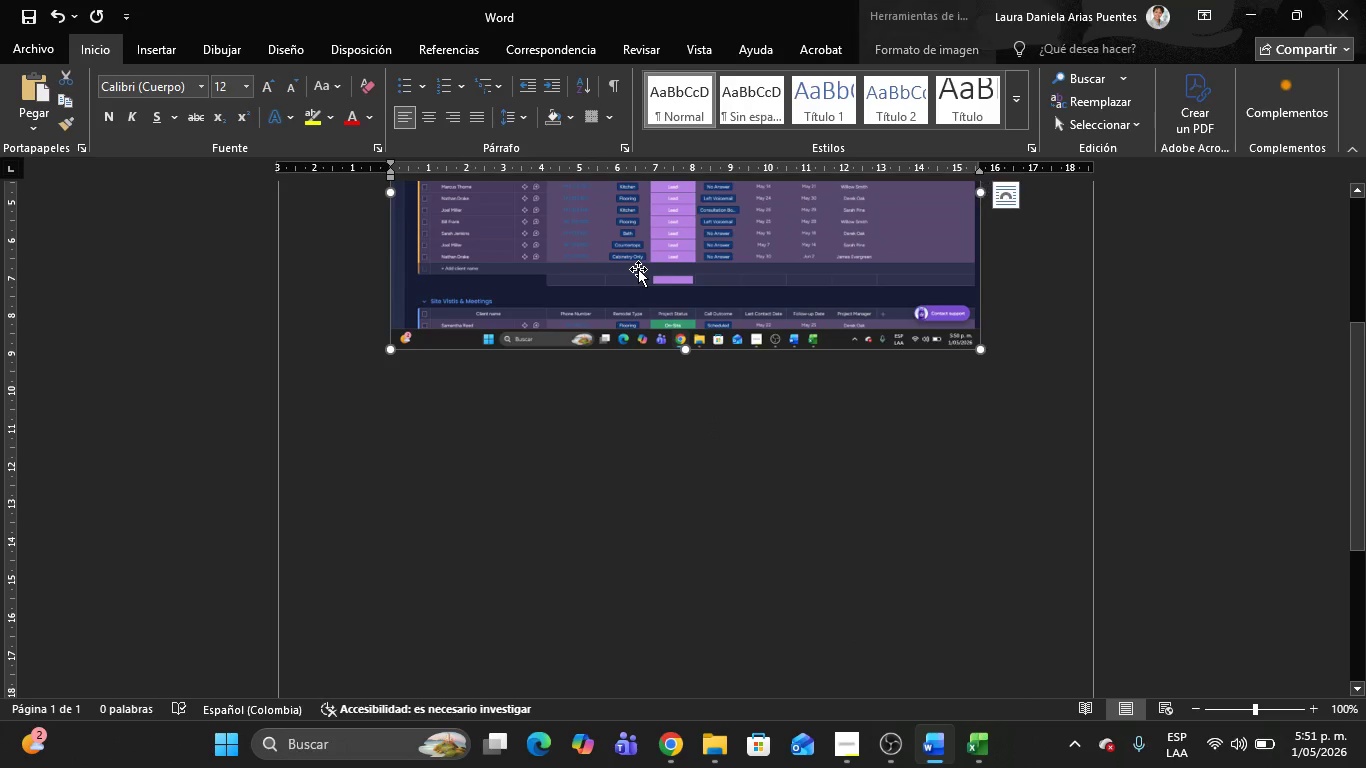 
key(Delete)
 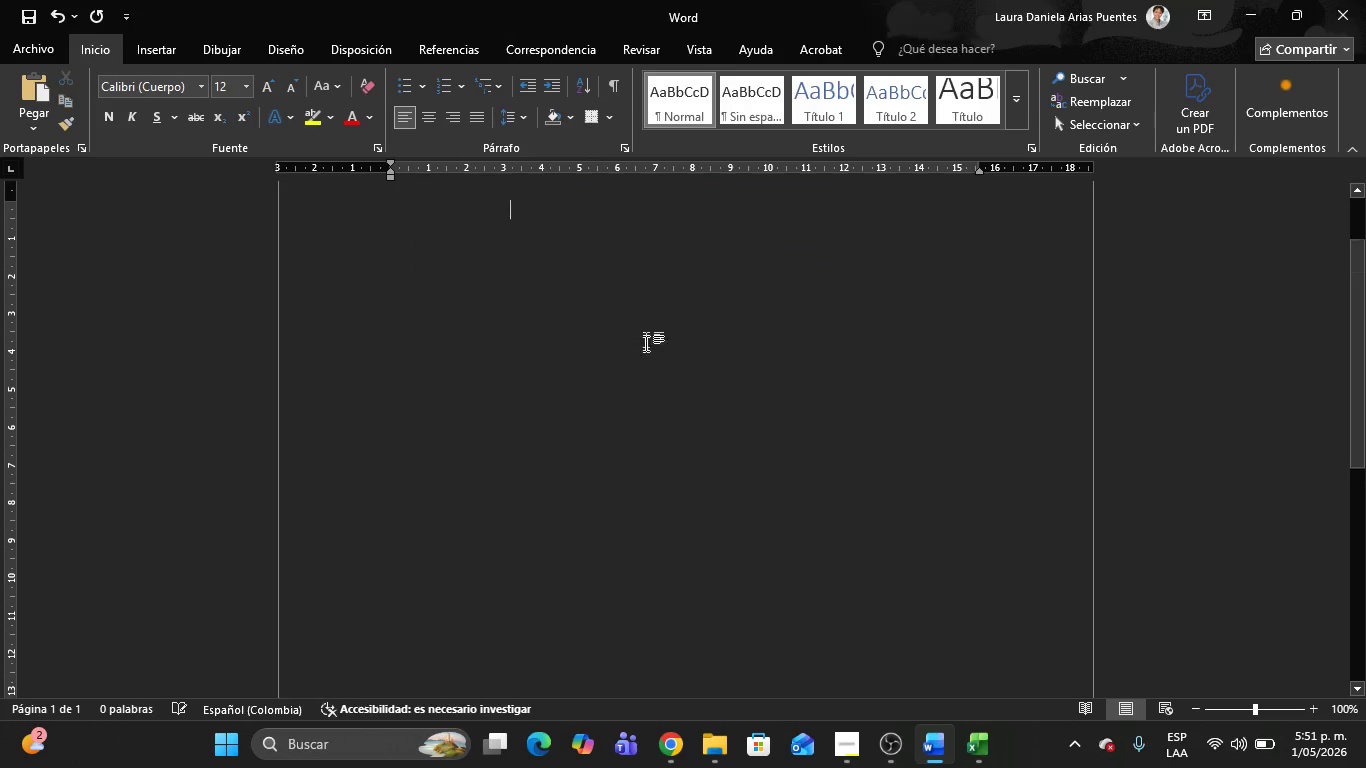 
scroll: coordinate [670, 379], scroll_direction: up, amount: 13.0
 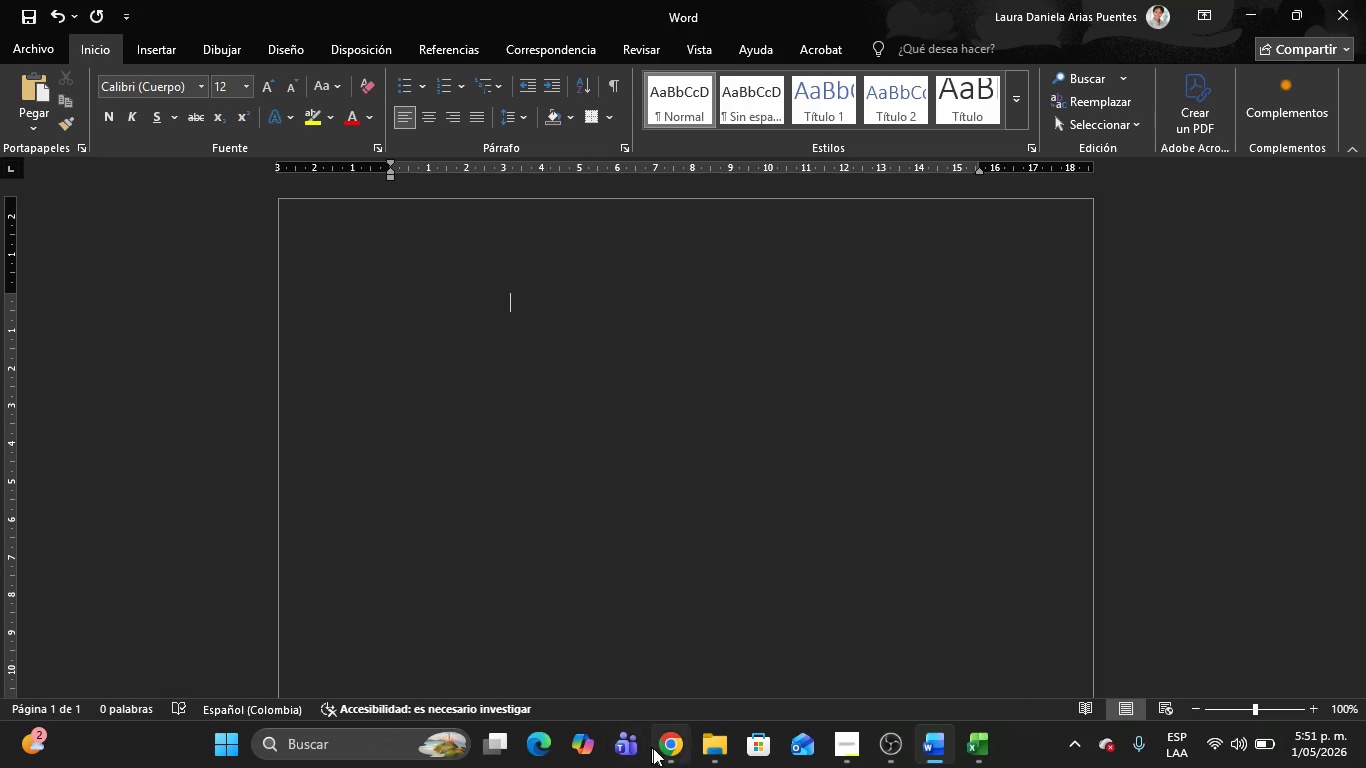 
left_click([669, 748])
 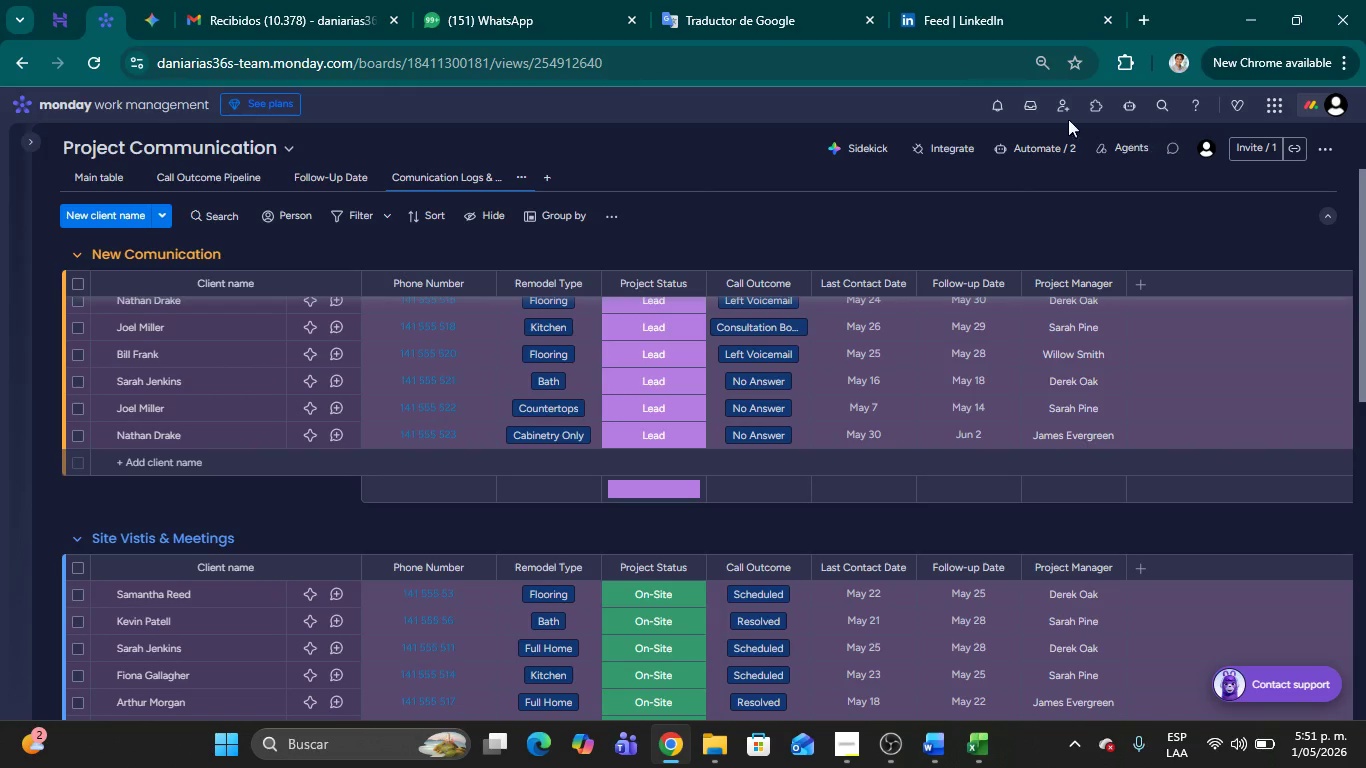 
left_click([989, 109])
 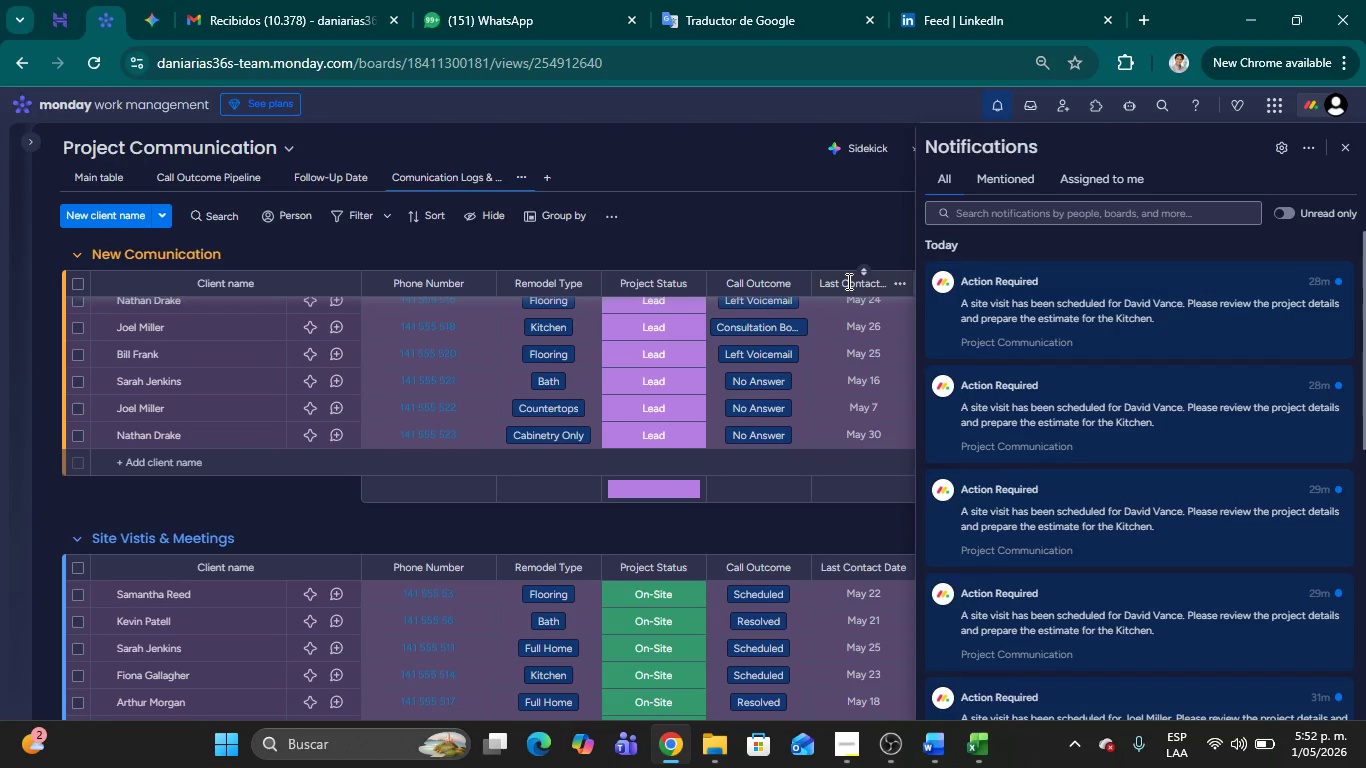 
wait(9.06)
 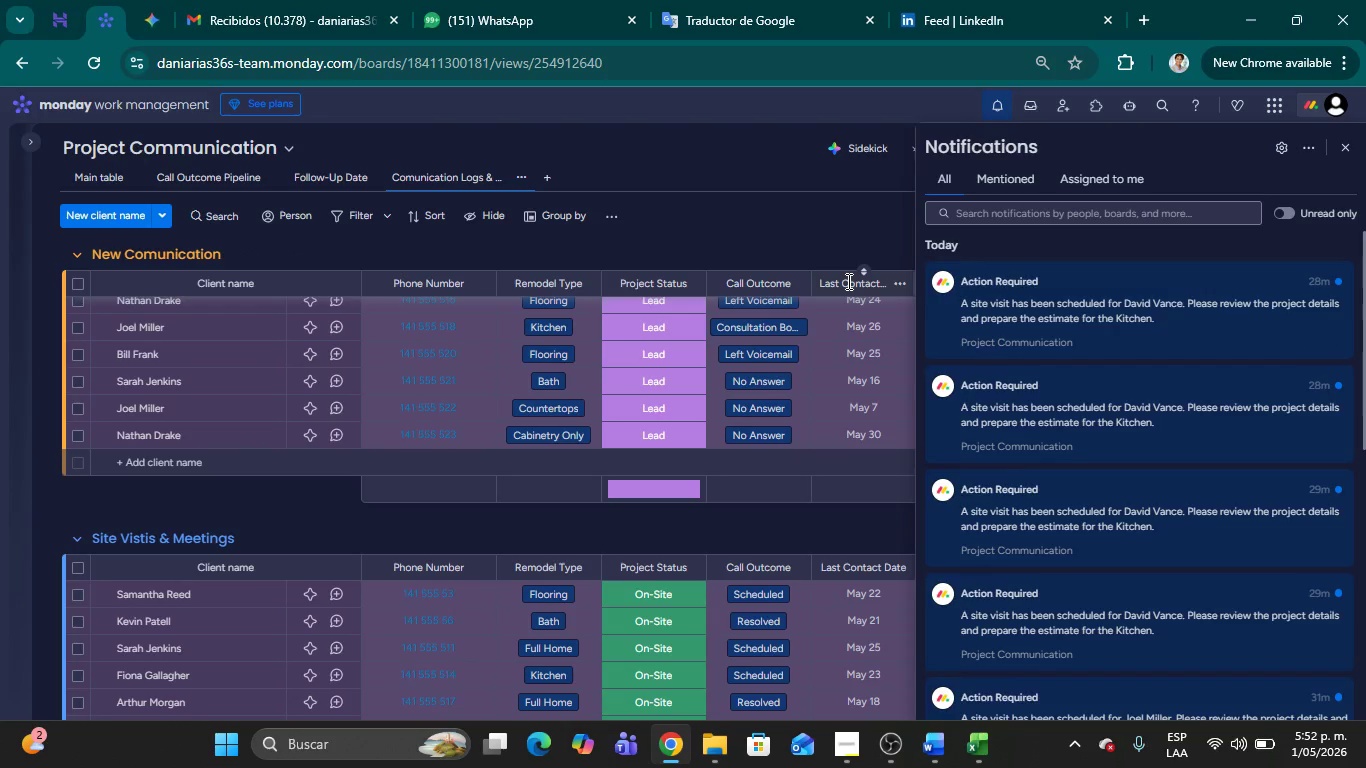 
left_click([93, 179])
 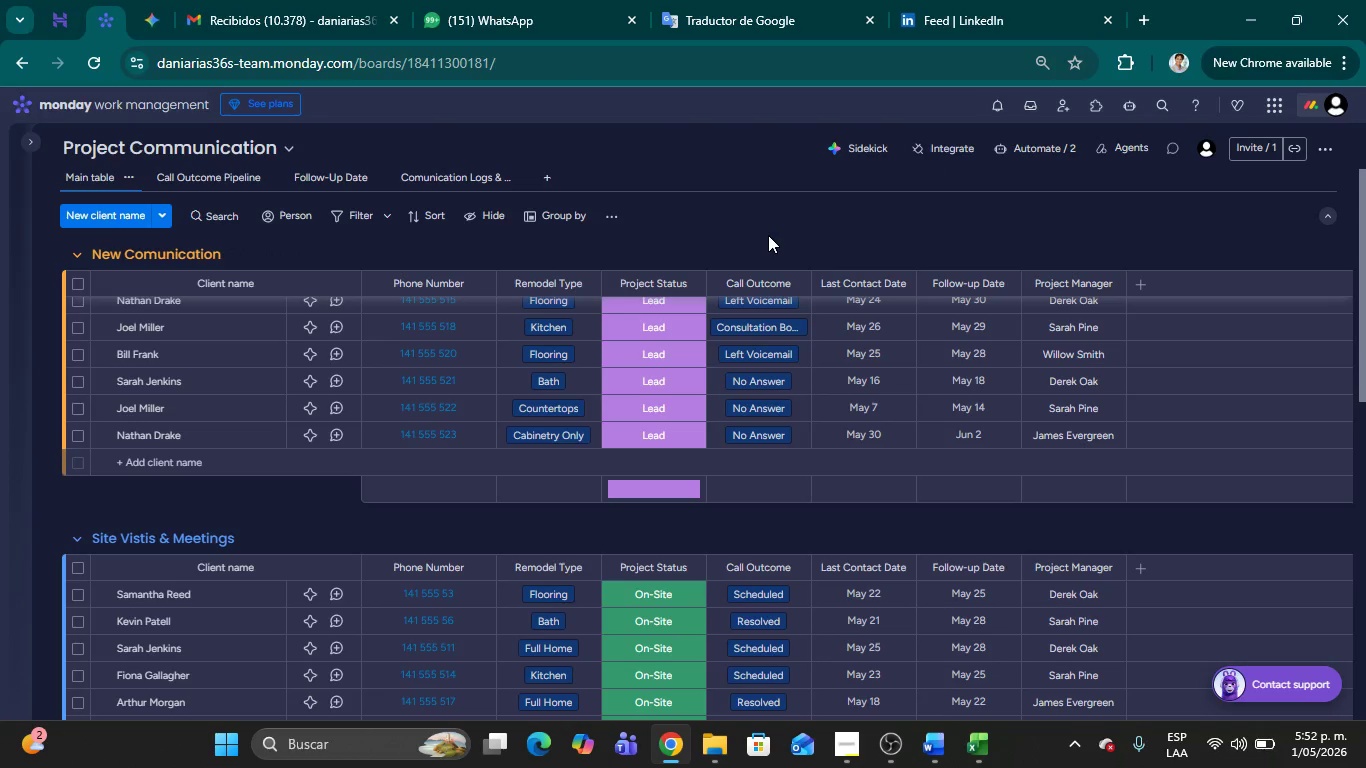 
left_click([768, 235])
 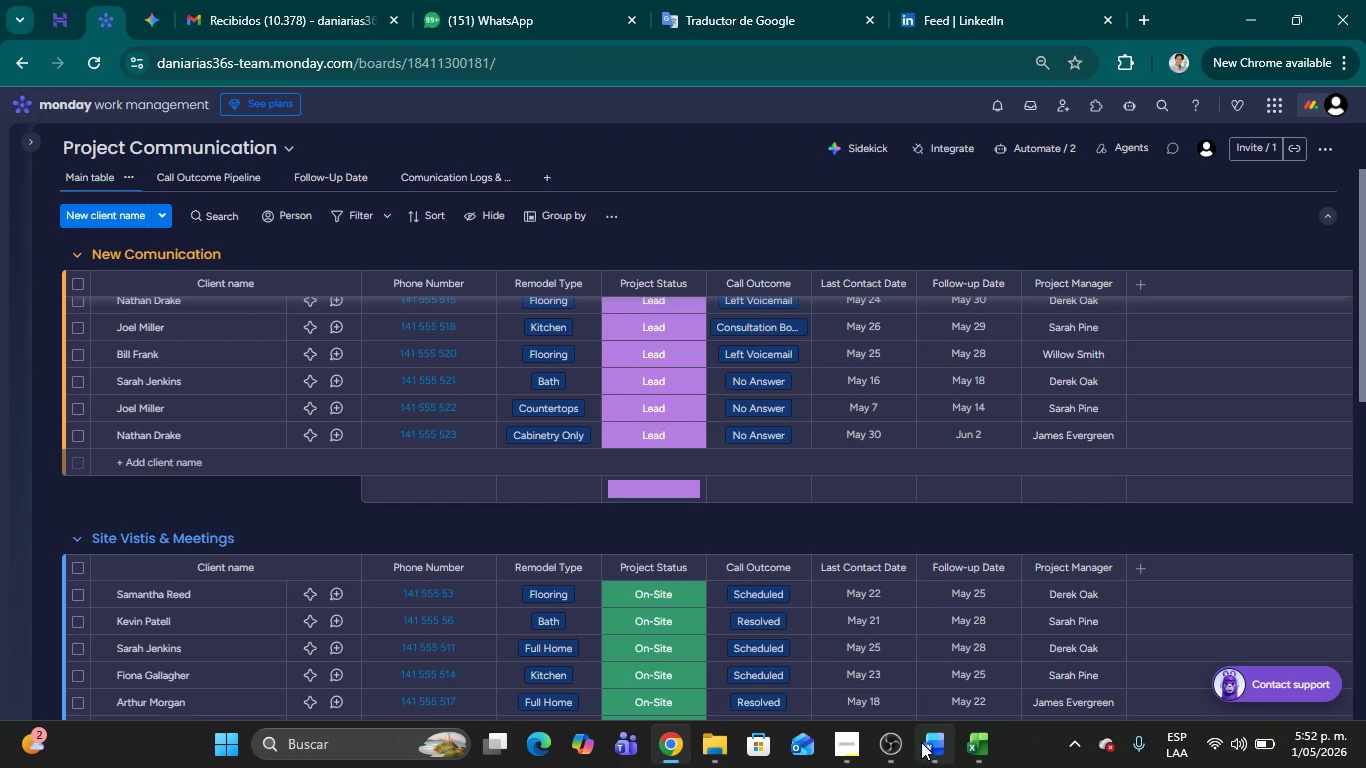 
left_click([896, 746])
 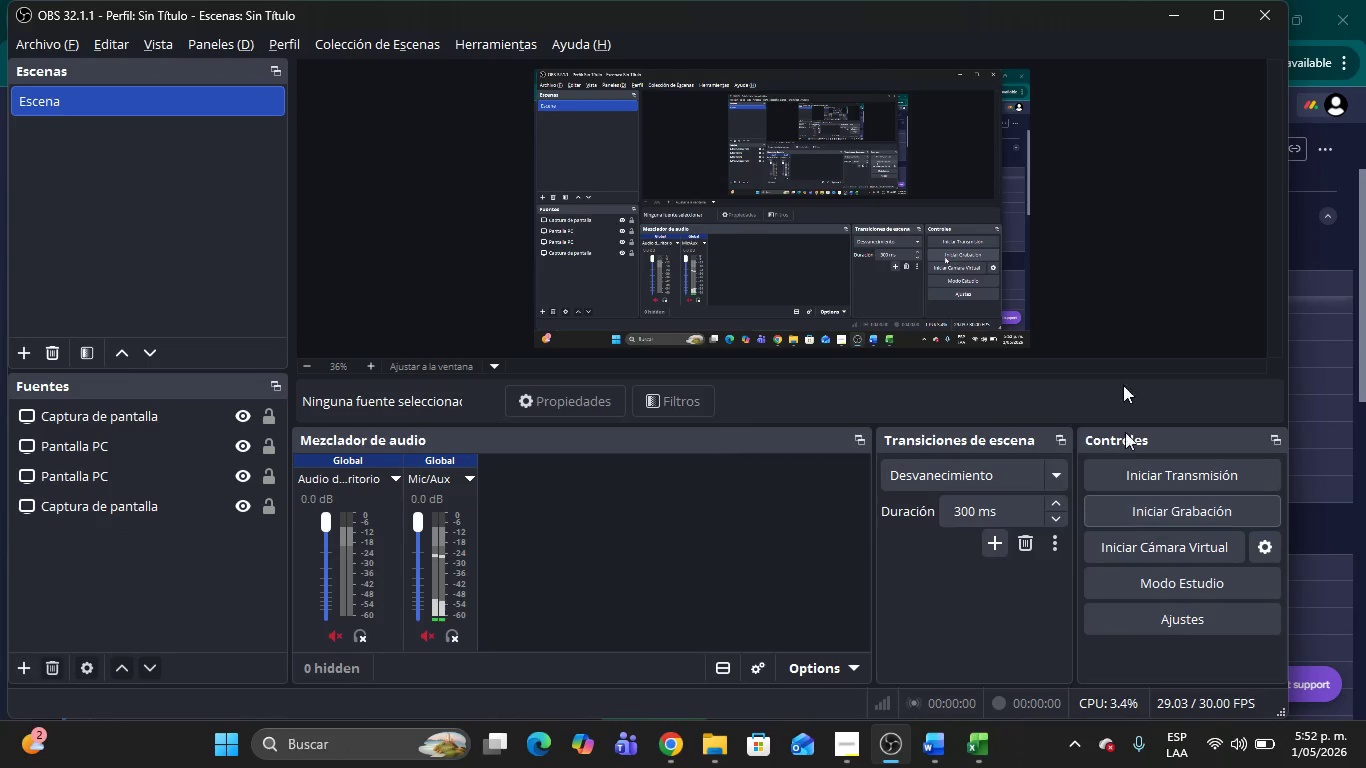 
left_click([1161, 20])
 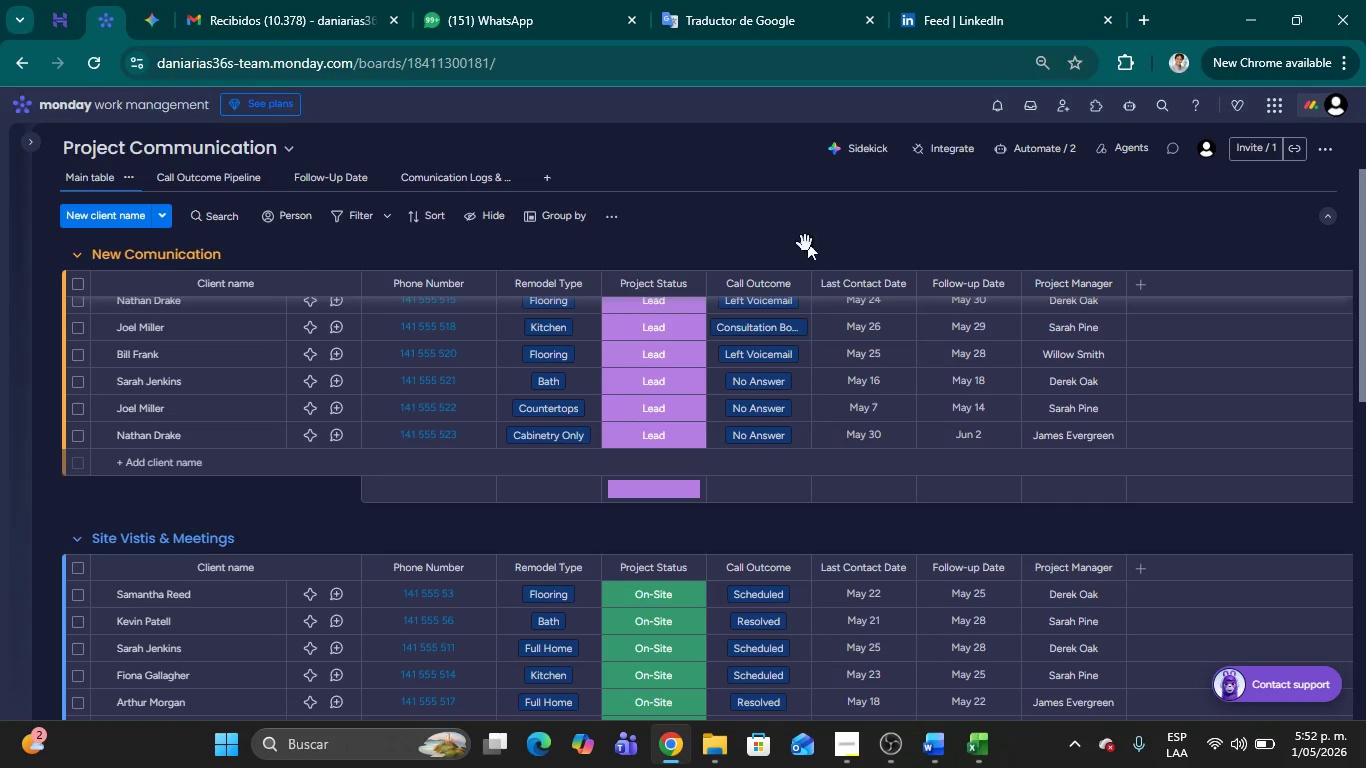 
left_click([786, 246])
 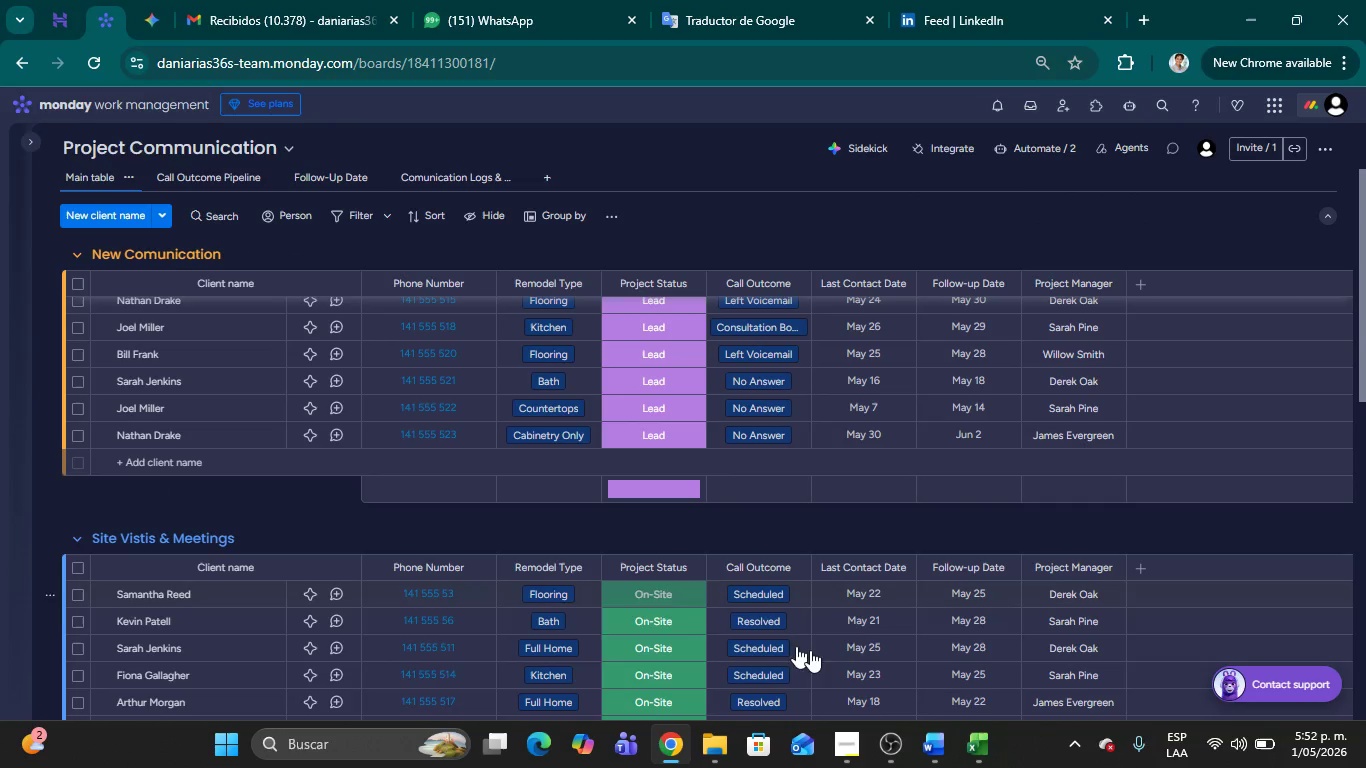 
left_click([889, 748])
 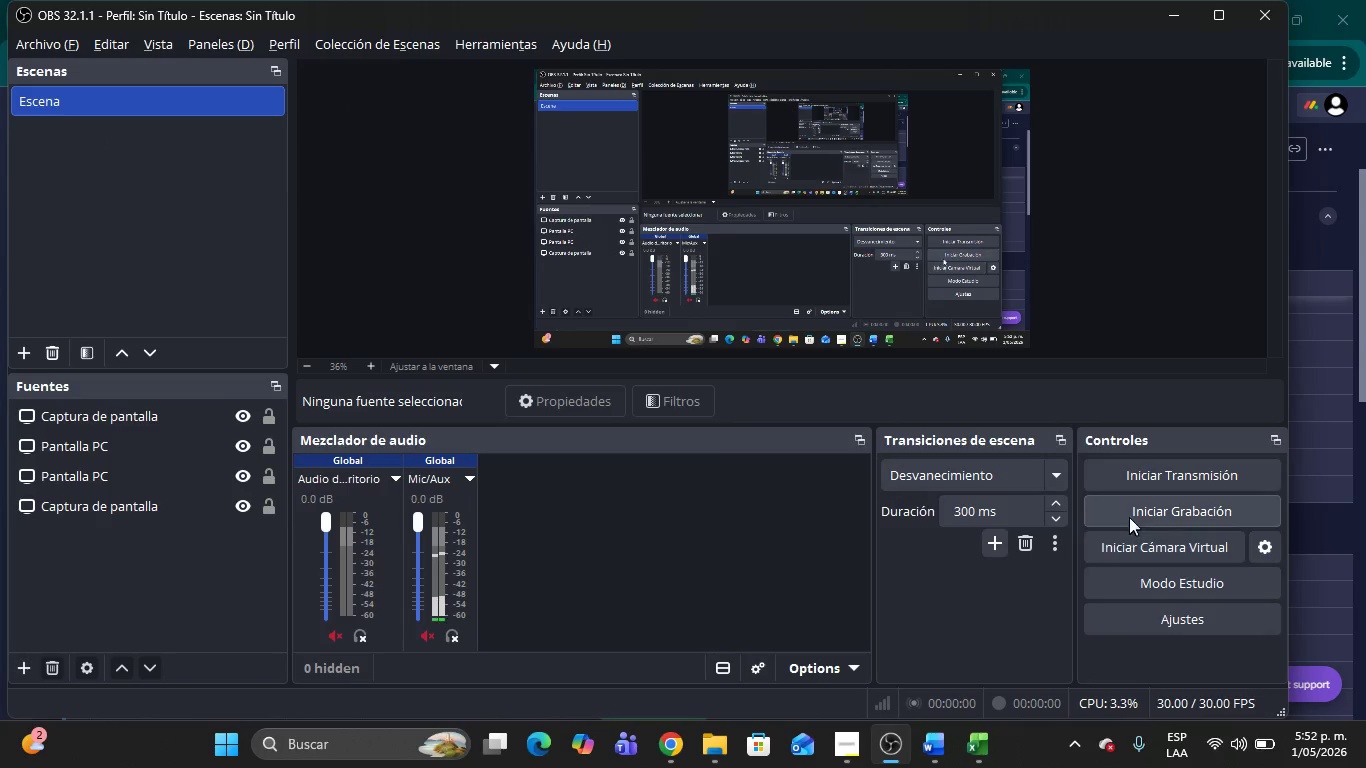 
left_click([1134, 504])
 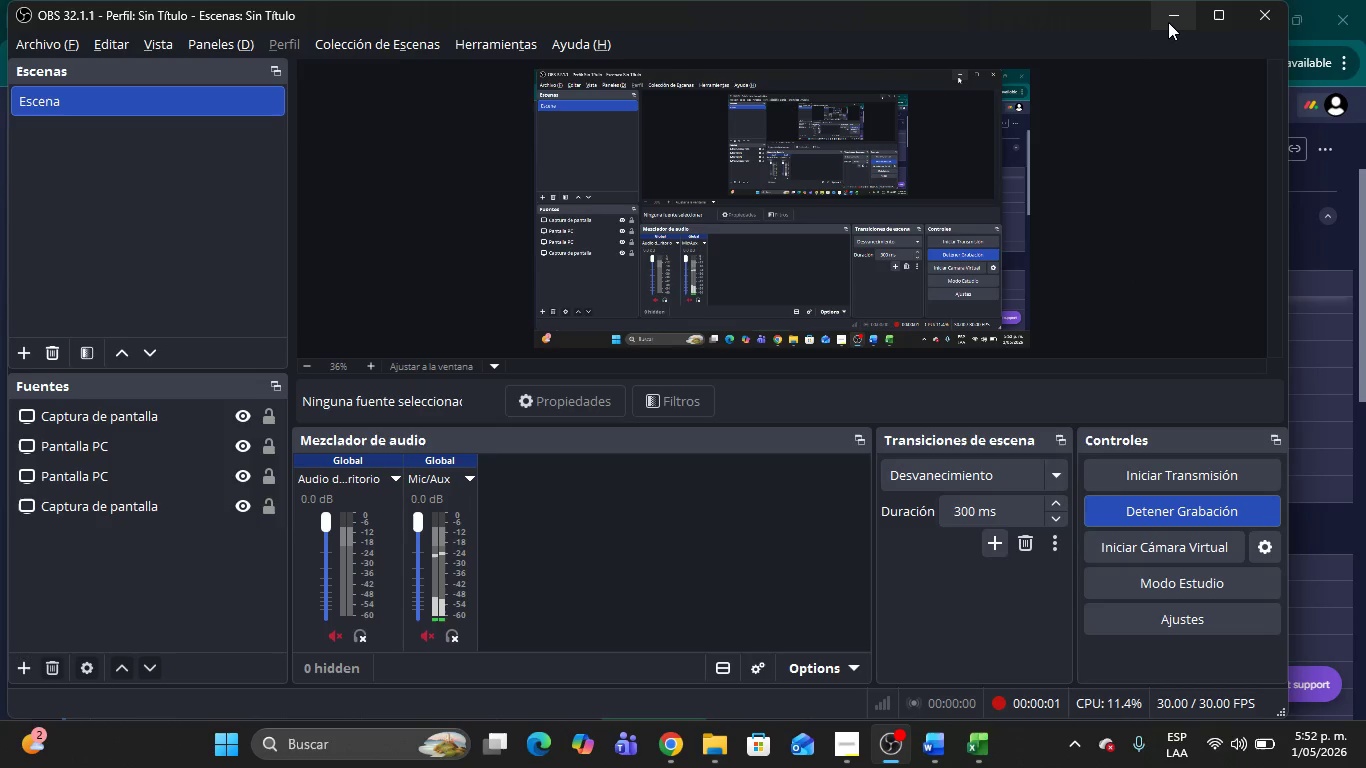 
left_click([1168, 22])
 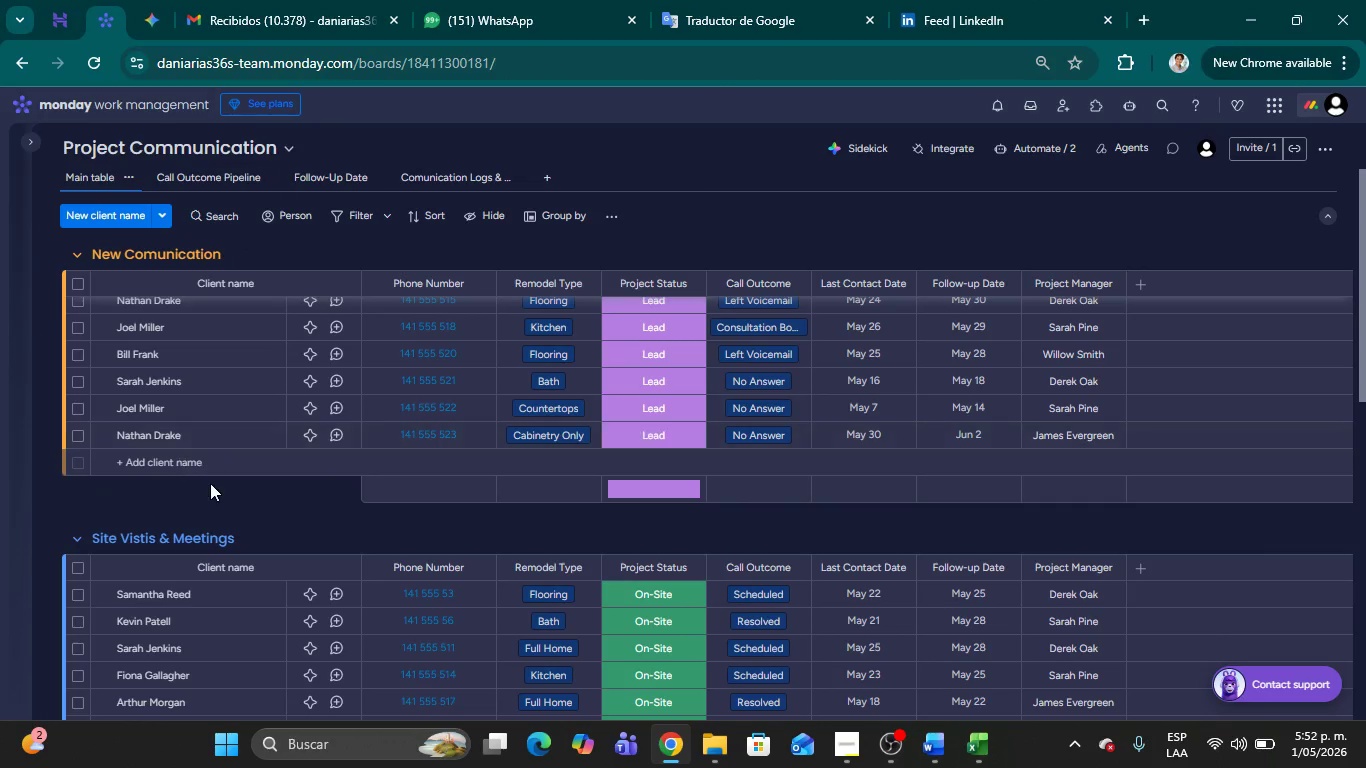 
wait(5.86)
 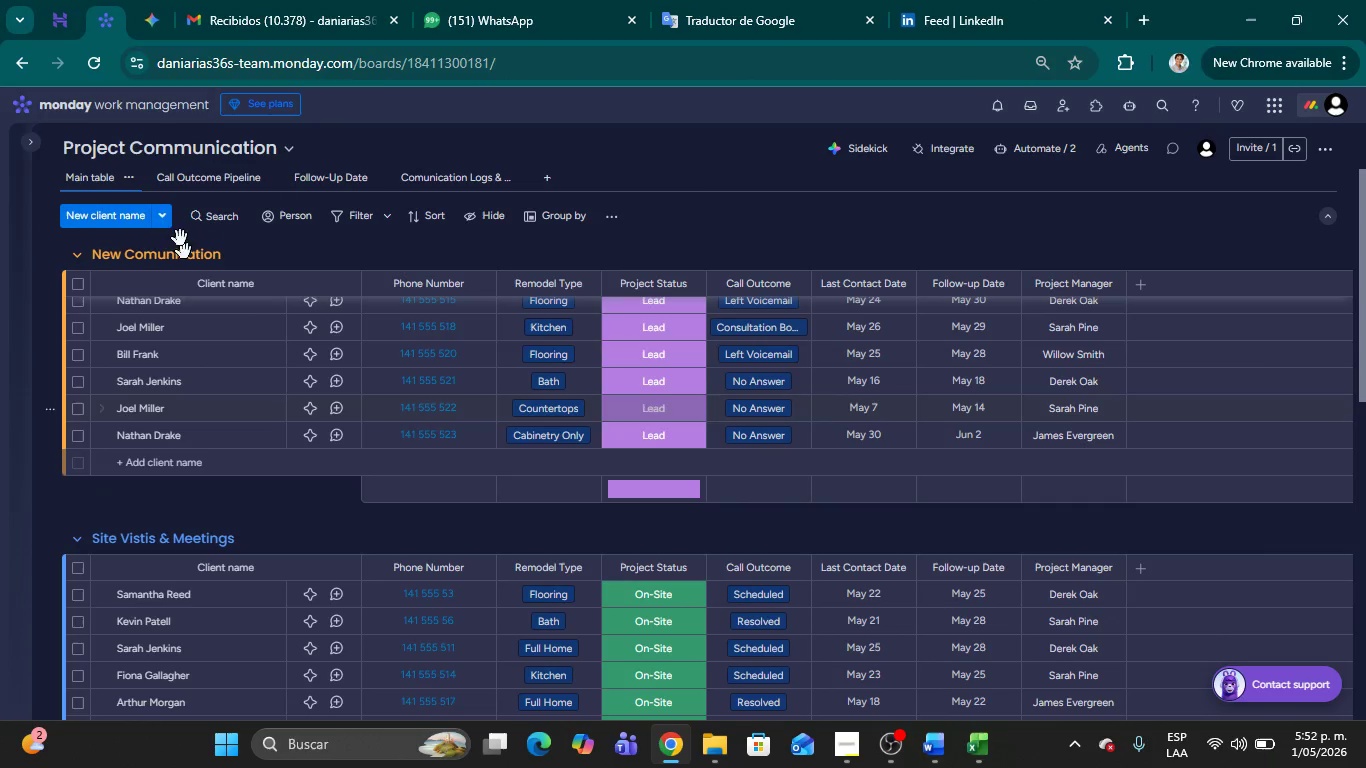 
scroll: coordinate [298, 502], scroll_direction: down, amount: 3.0
 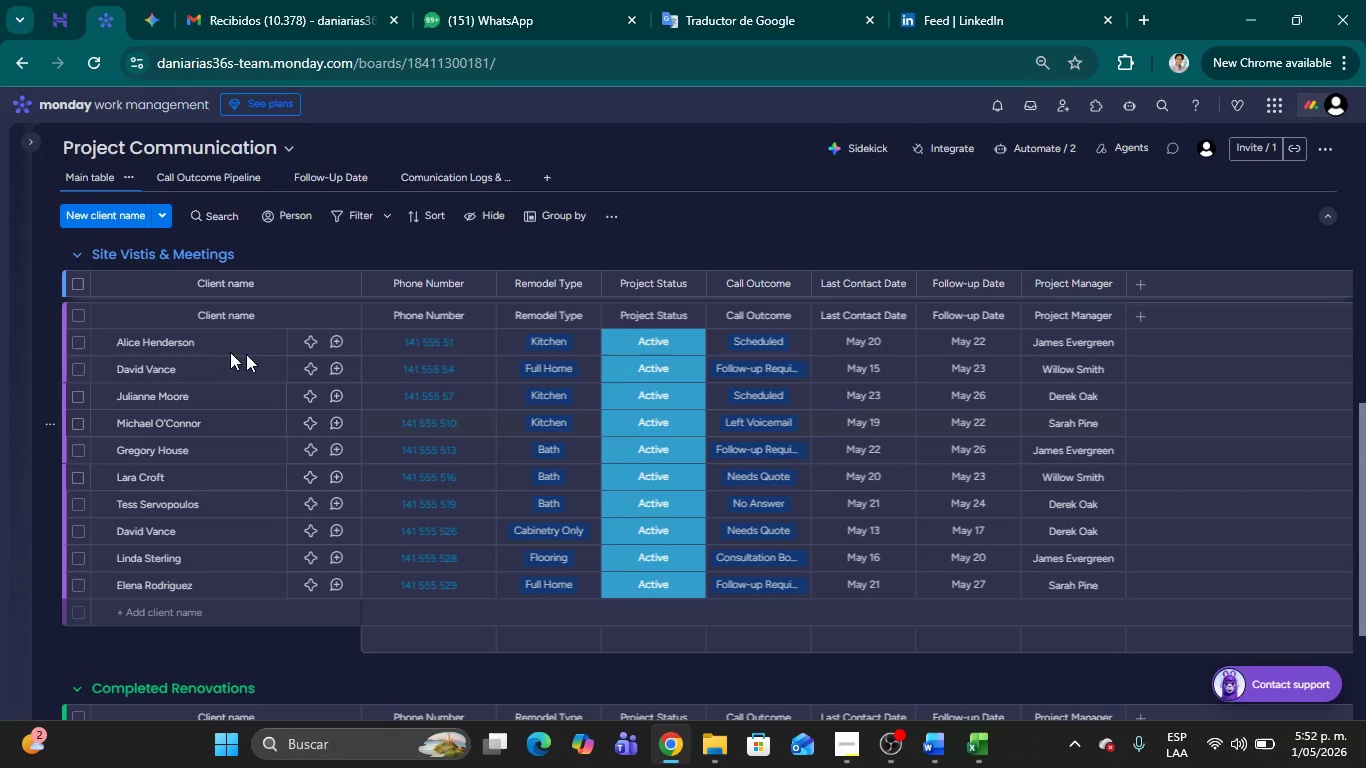 
scroll: coordinate [247, 355], scroll_direction: up, amount: 1.0
 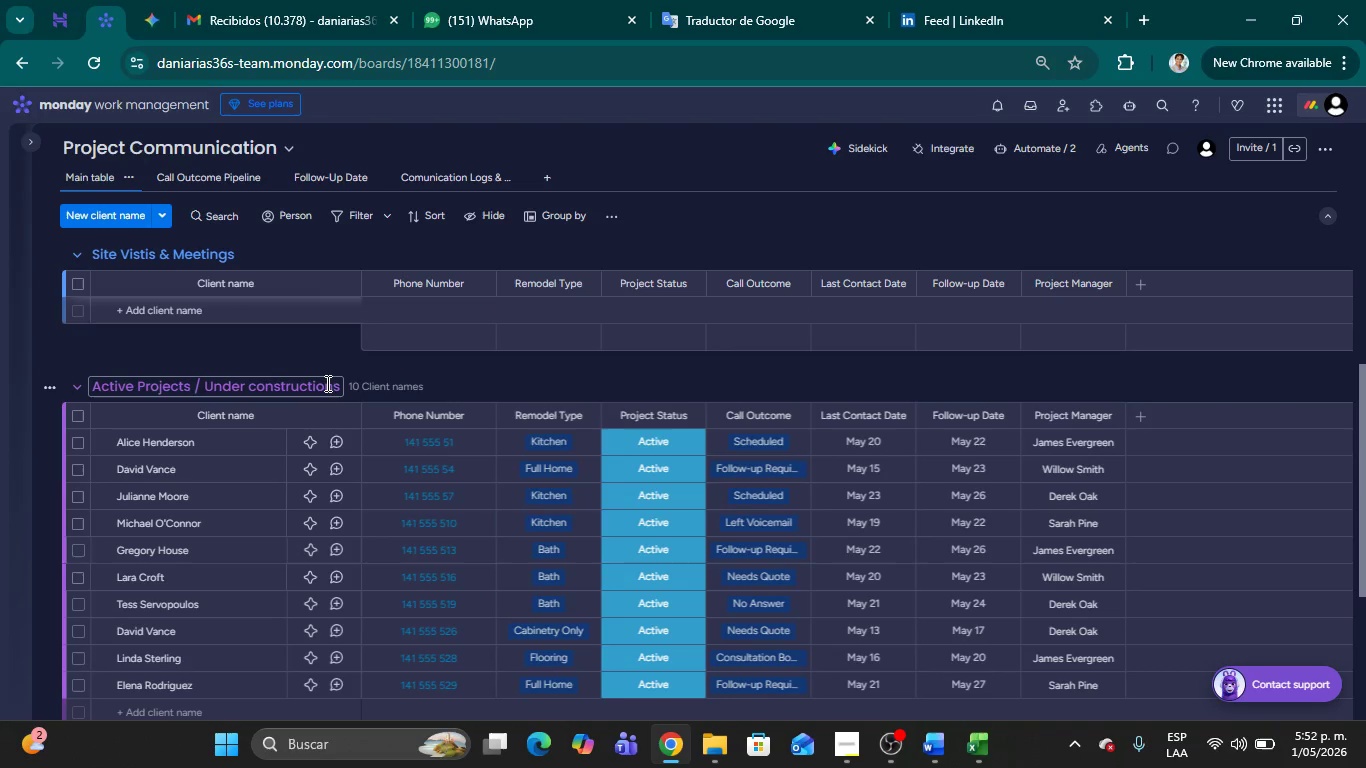 
scroll: coordinate [290, 435], scroll_direction: down, amount: 4.0
 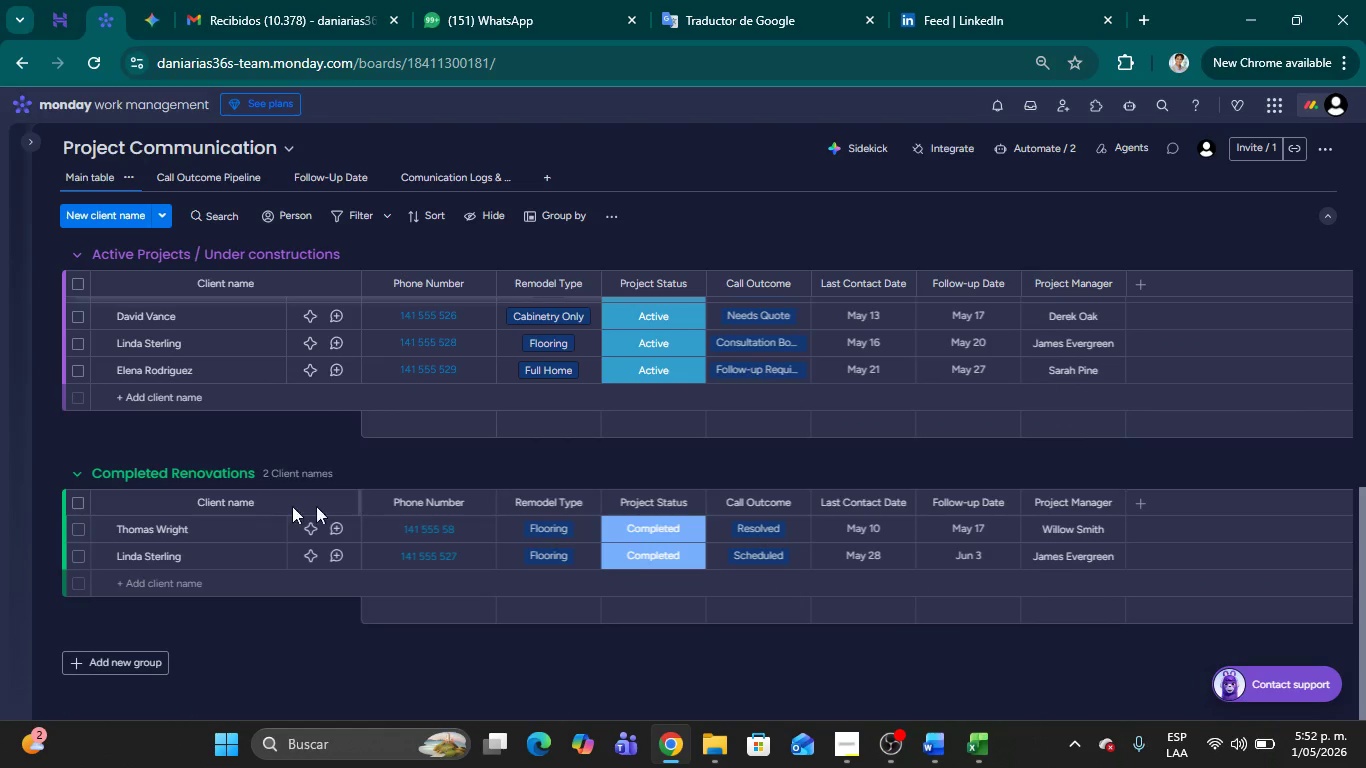 
scroll: coordinate [476, 499], scroll_direction: up, amount: 19.0
 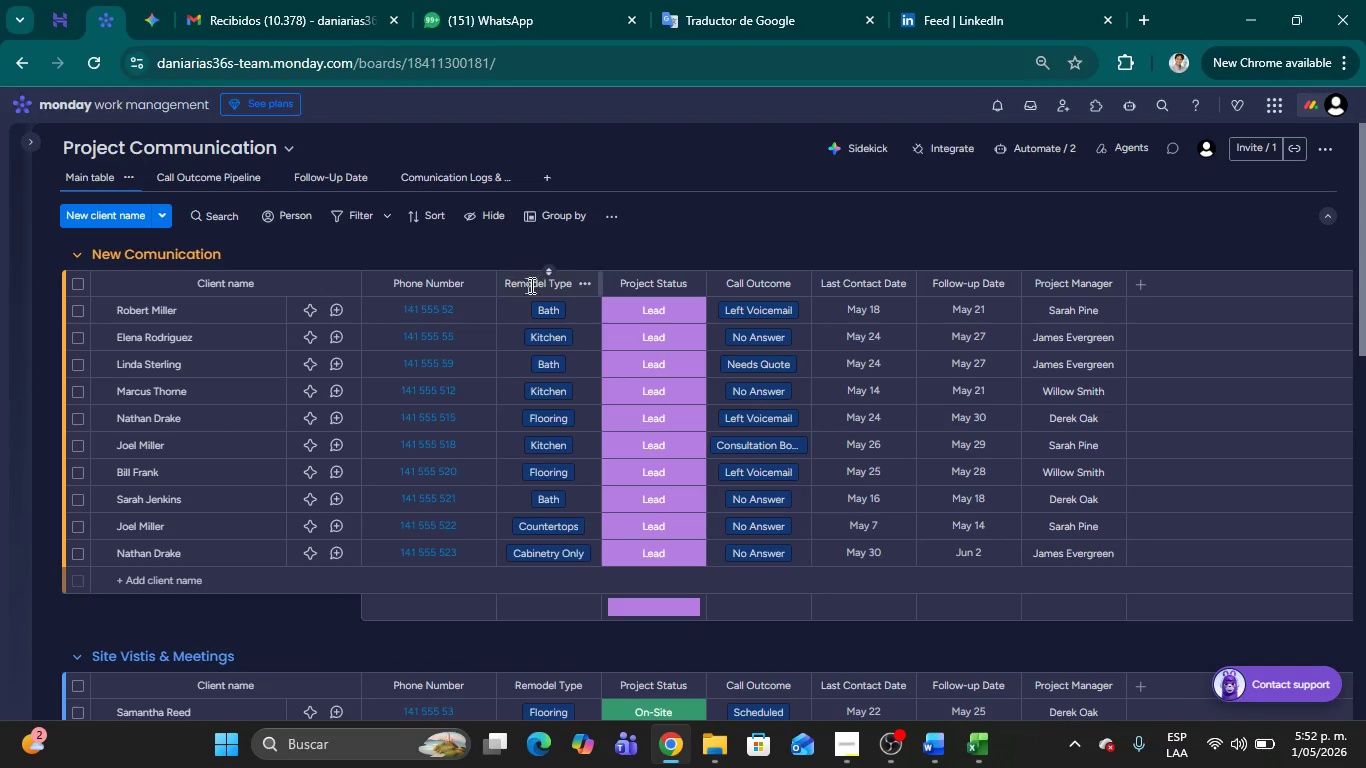 
left_click([542, 306])
 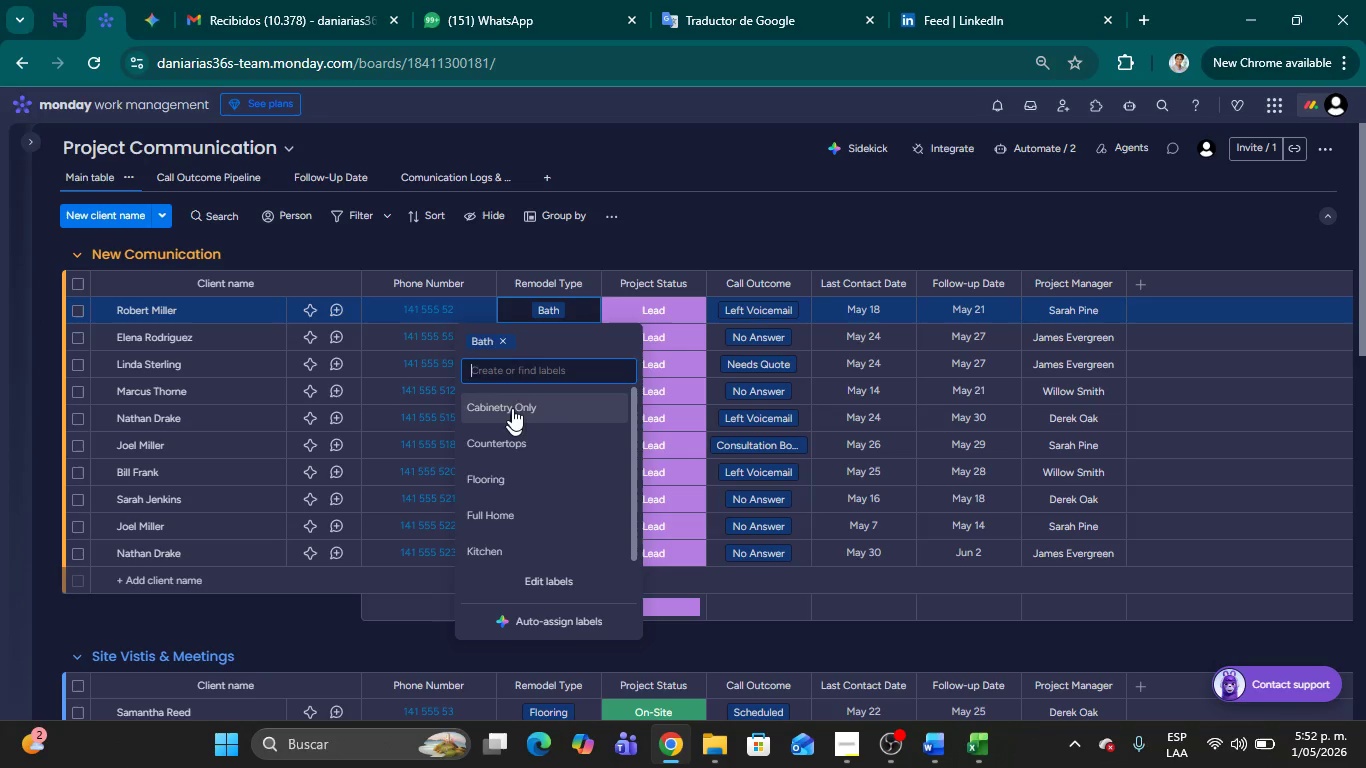 
scroll: coordinate [523, 419], scroll_direction: down, amount: 2.0
 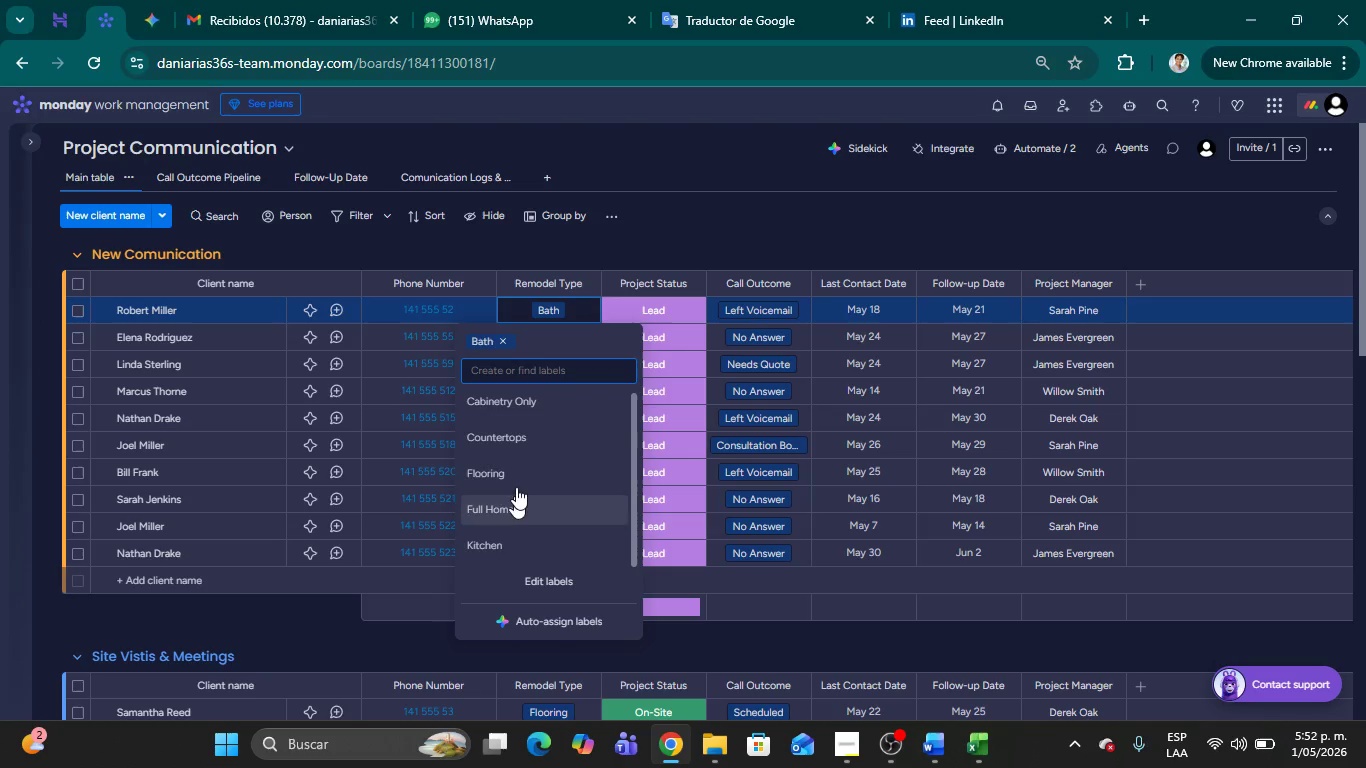 
scroll: coordinate [520, 461], scroll_direction: up, amount: 4.0
 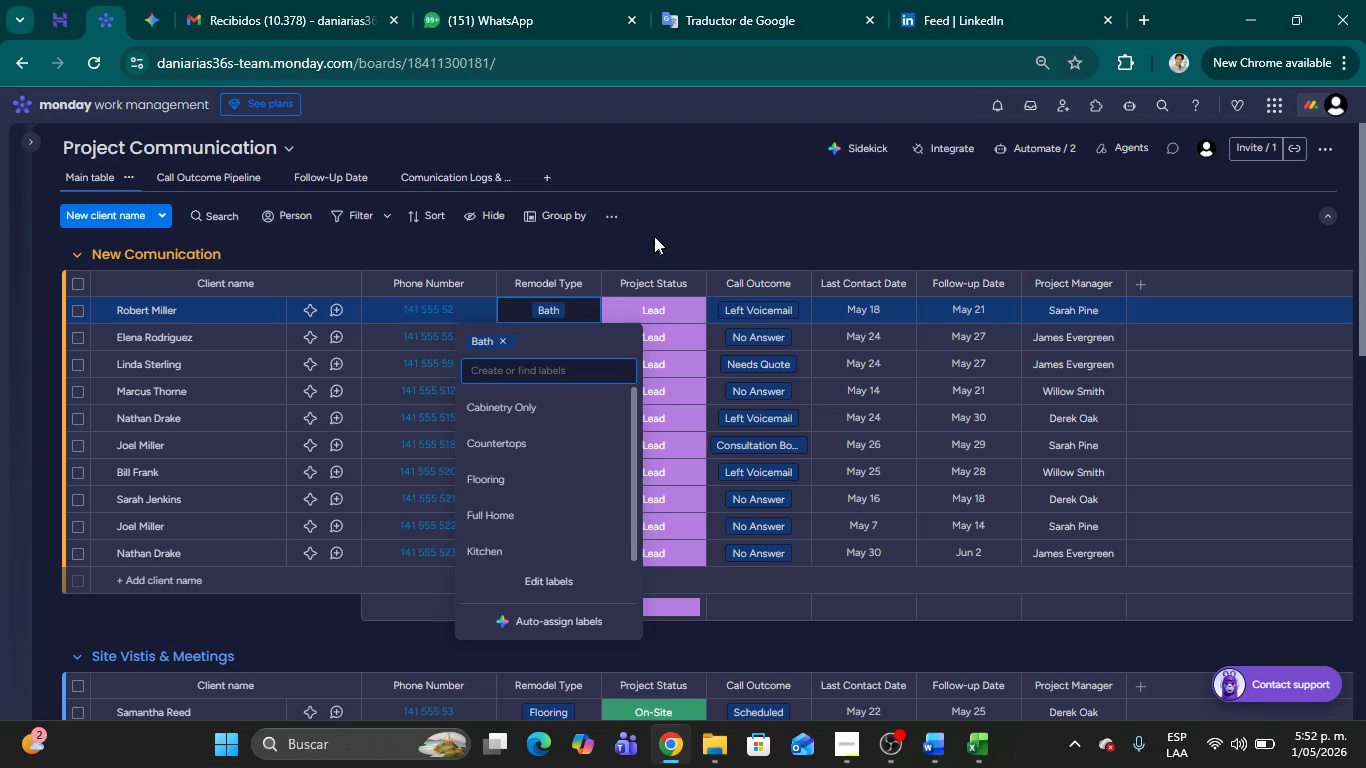 
left_click([656, 236])
 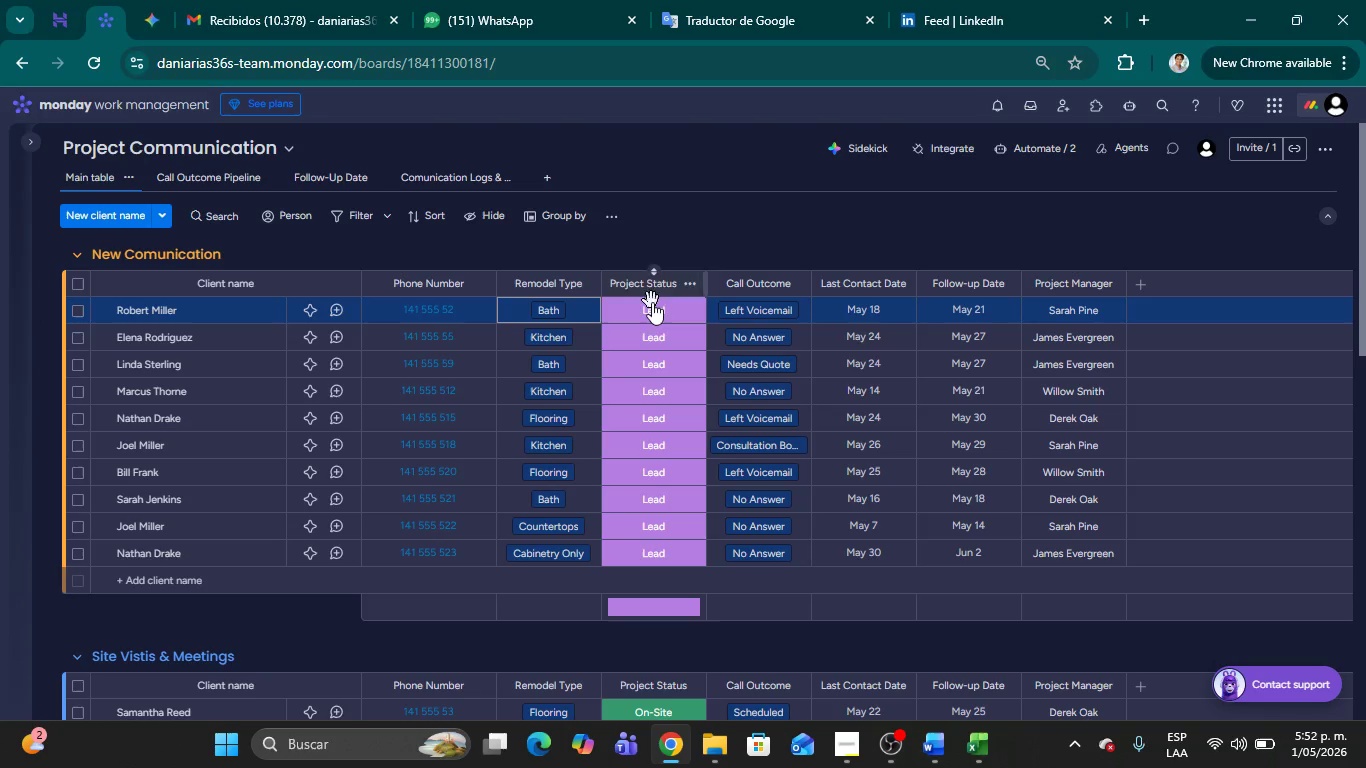 
left_click([656, 309])
 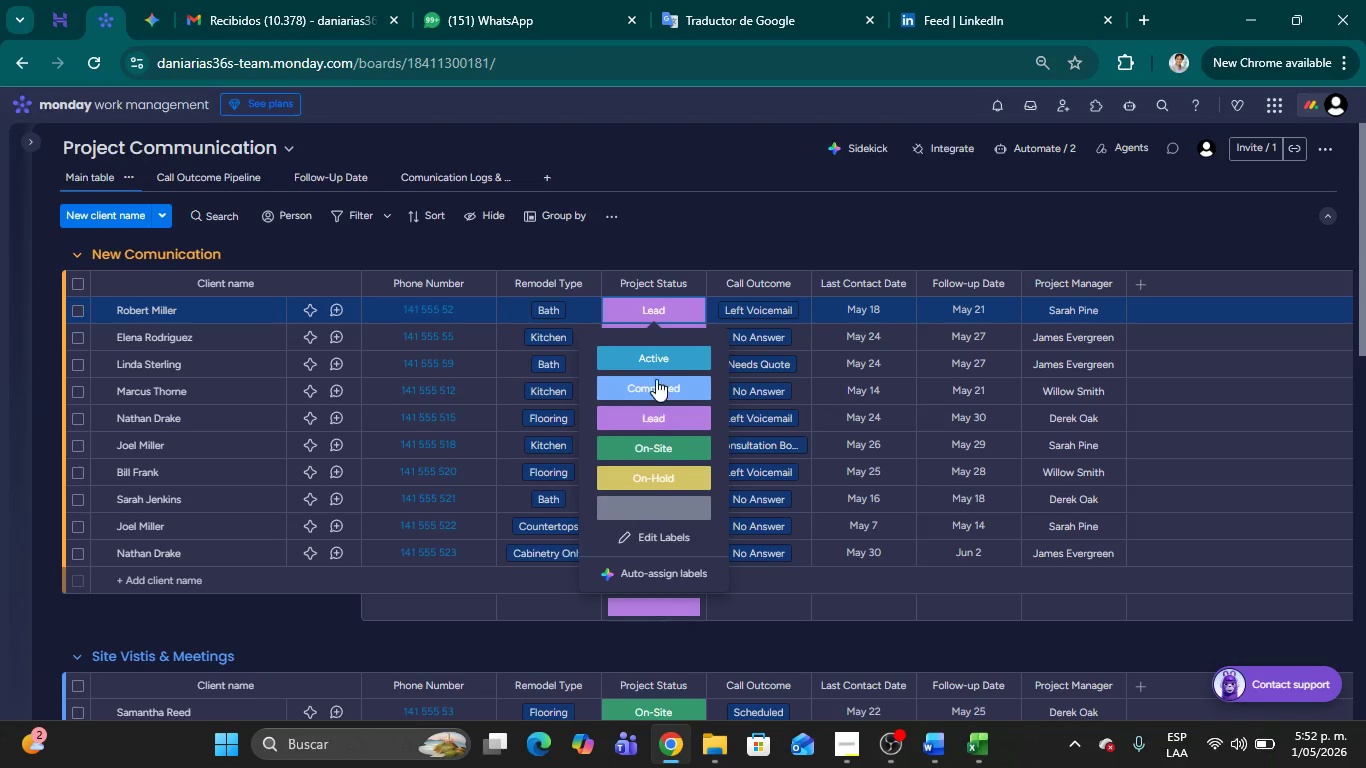 
left_click([759, 244])
 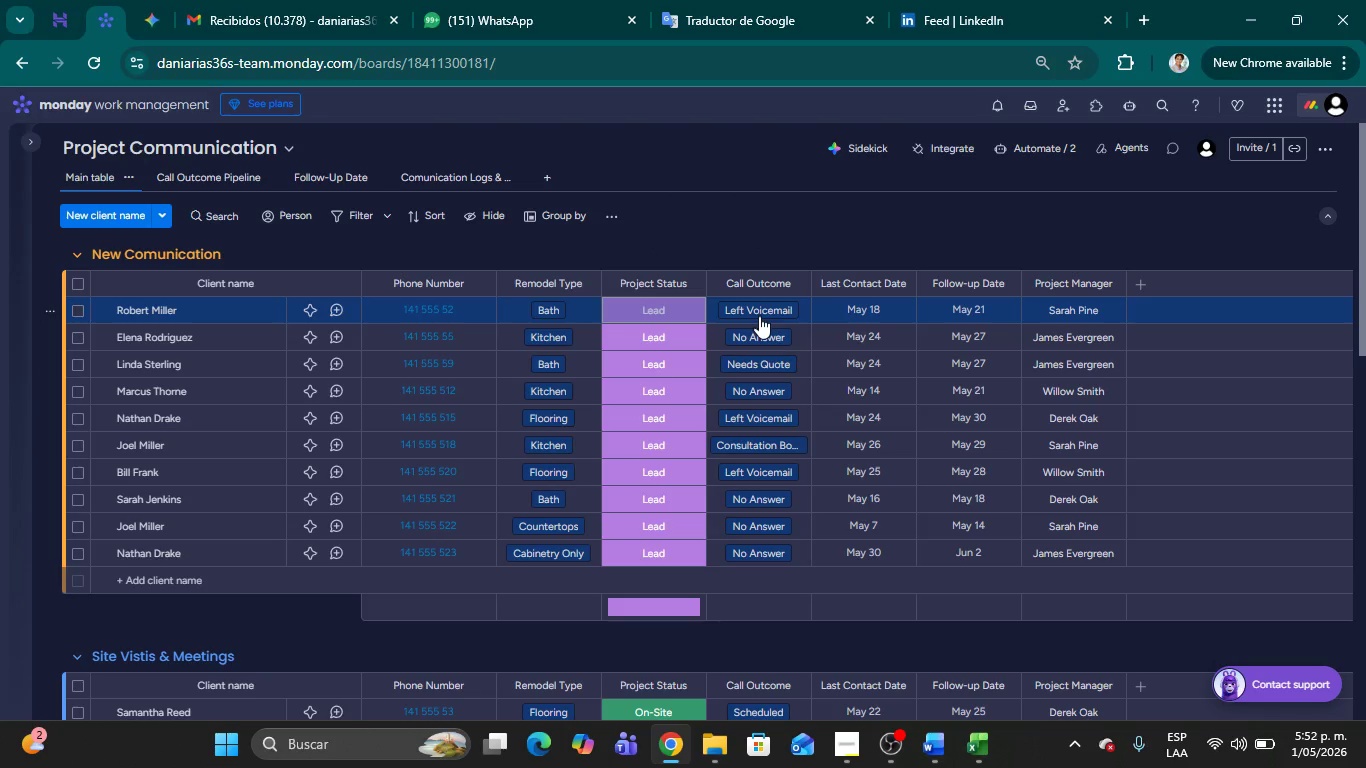 
left_click([759, 315])
 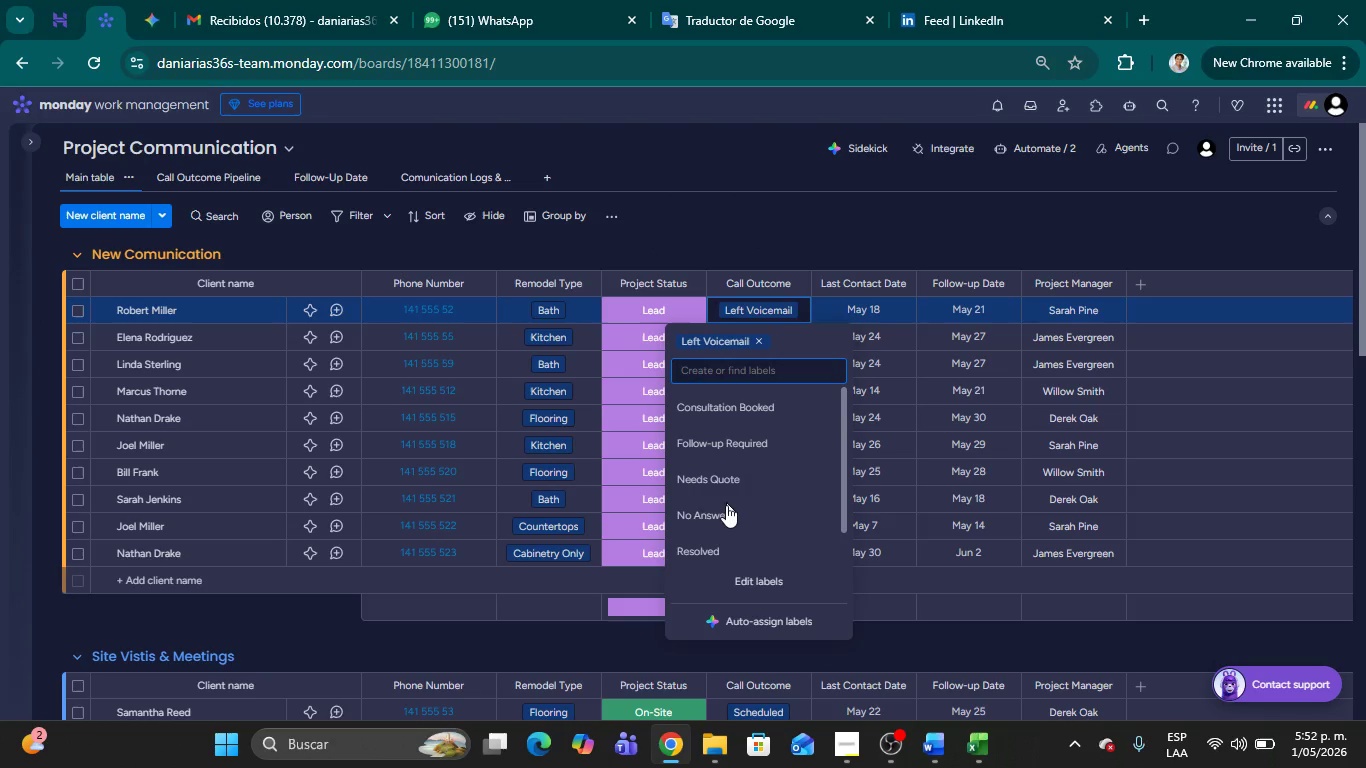 
scroll: coordinate [723, 532], scroll_direction: down, amount: 2.0
 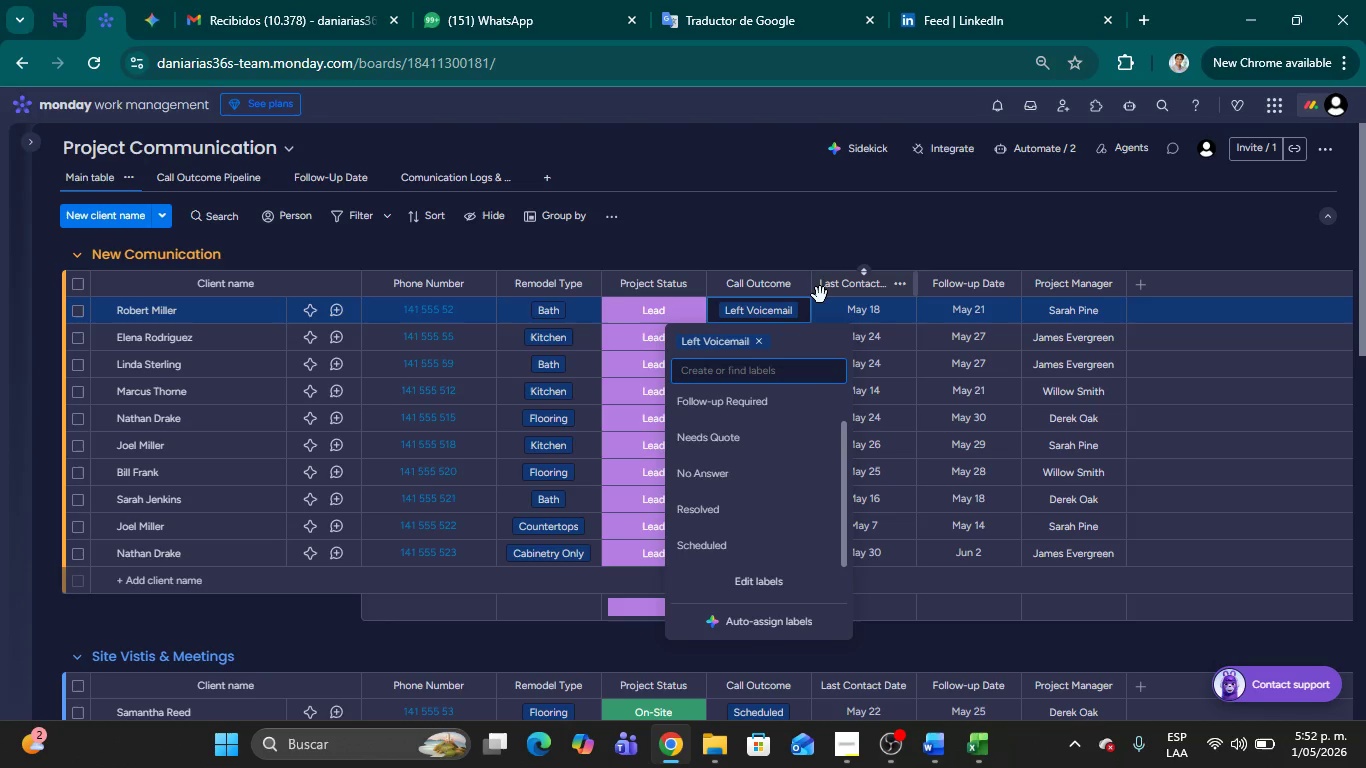 
left_click([833, 284])
 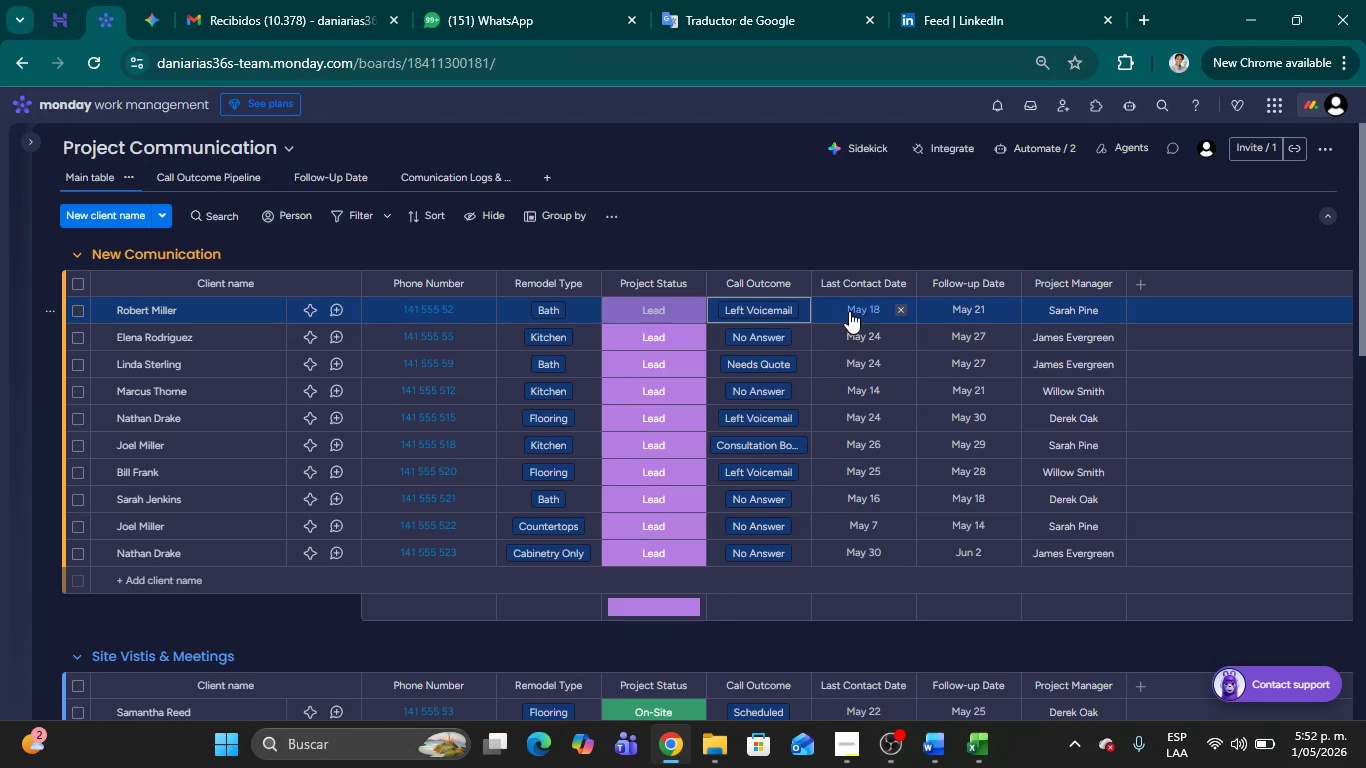 
left_click([849, 311])
 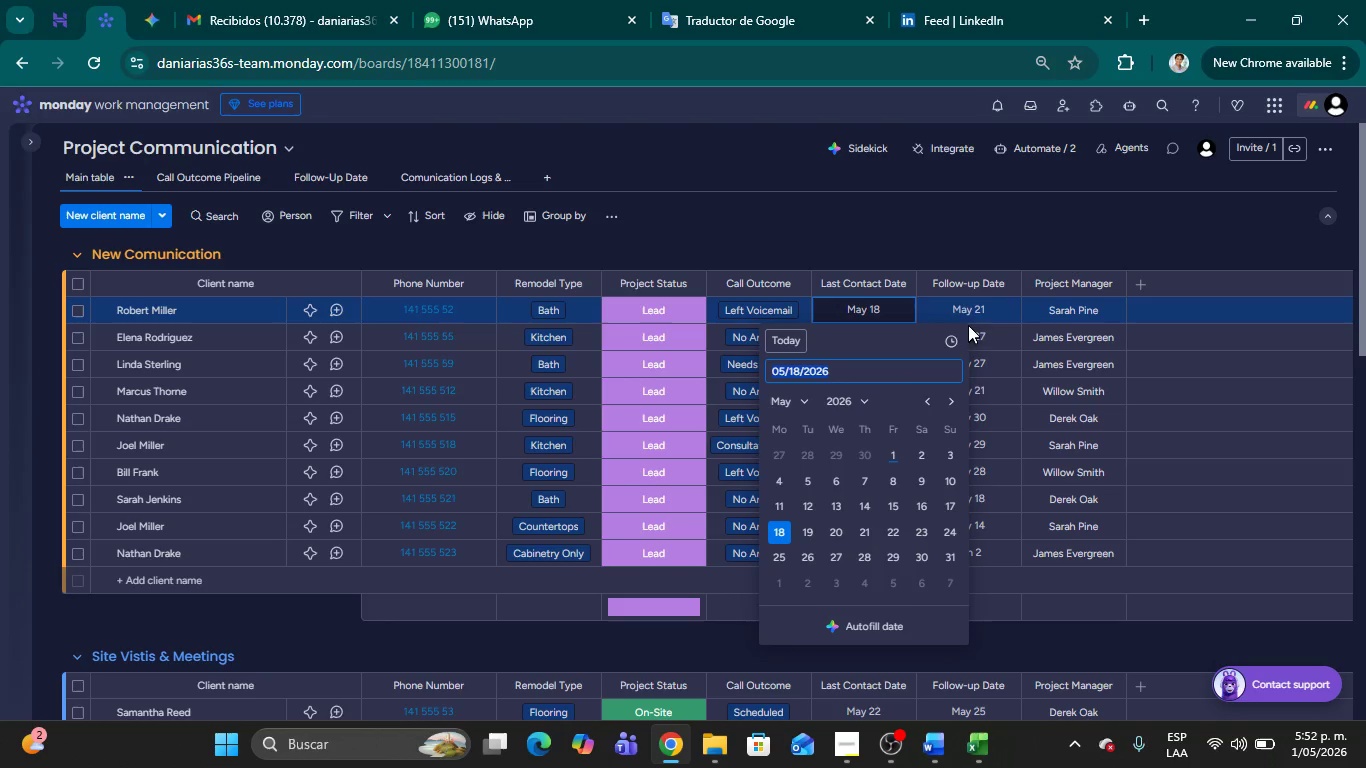 
left_click([978, 308])
 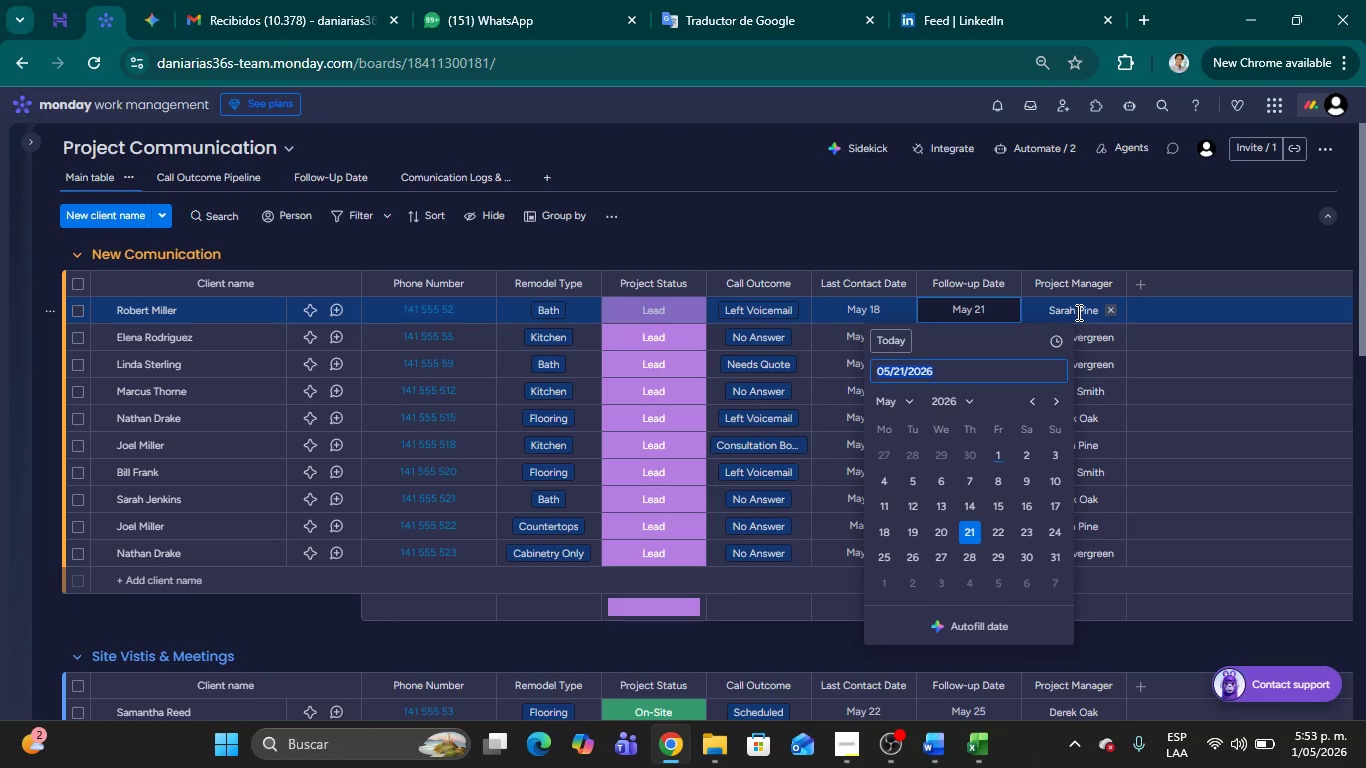 
left_click([1060, 254])
 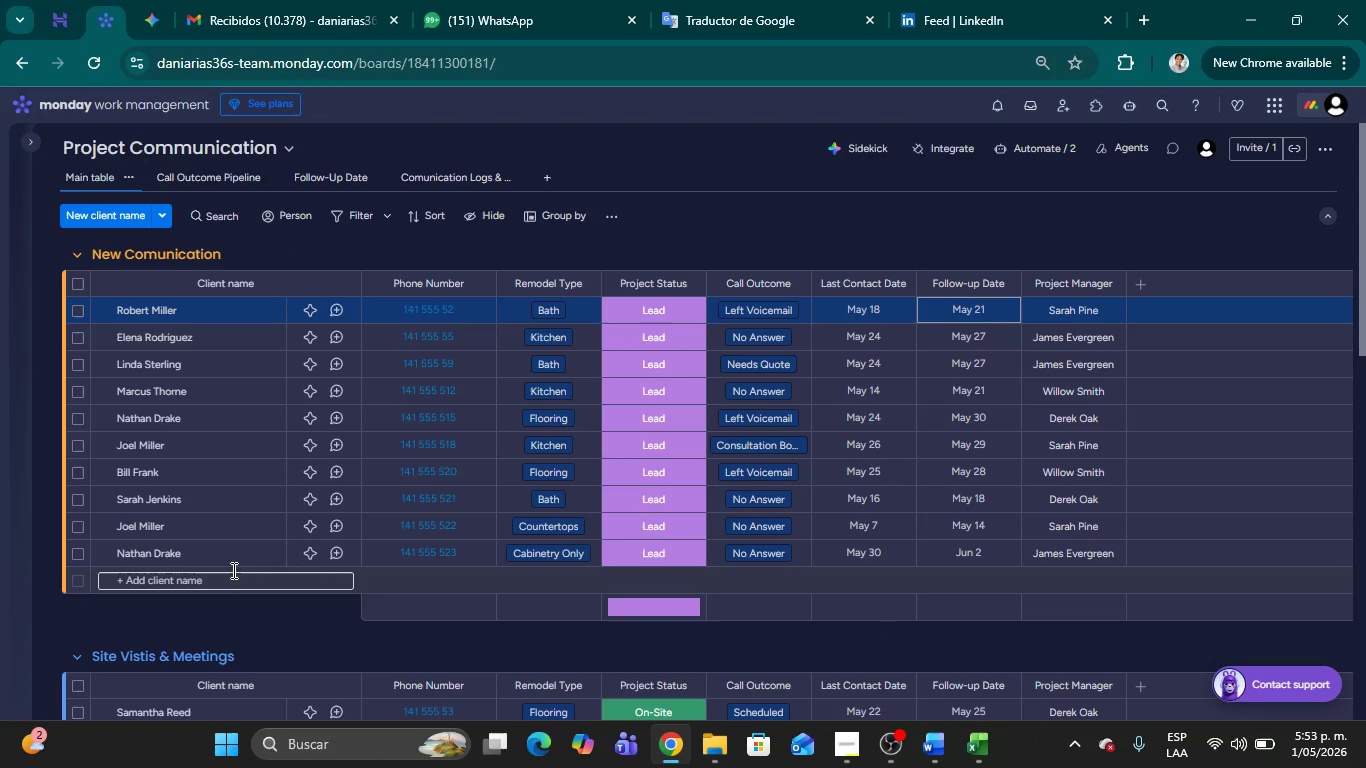 
left_click([235, 579])
 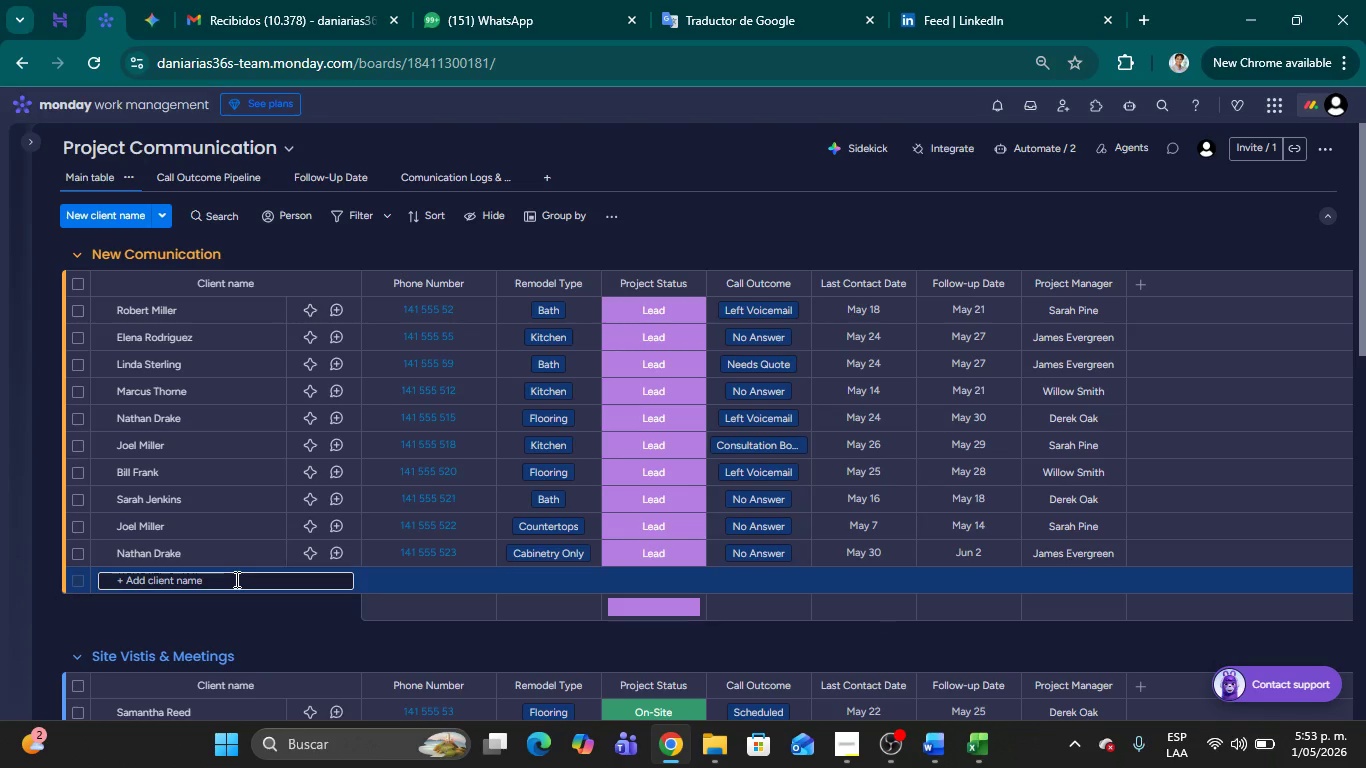 
type(Laura Arias )
 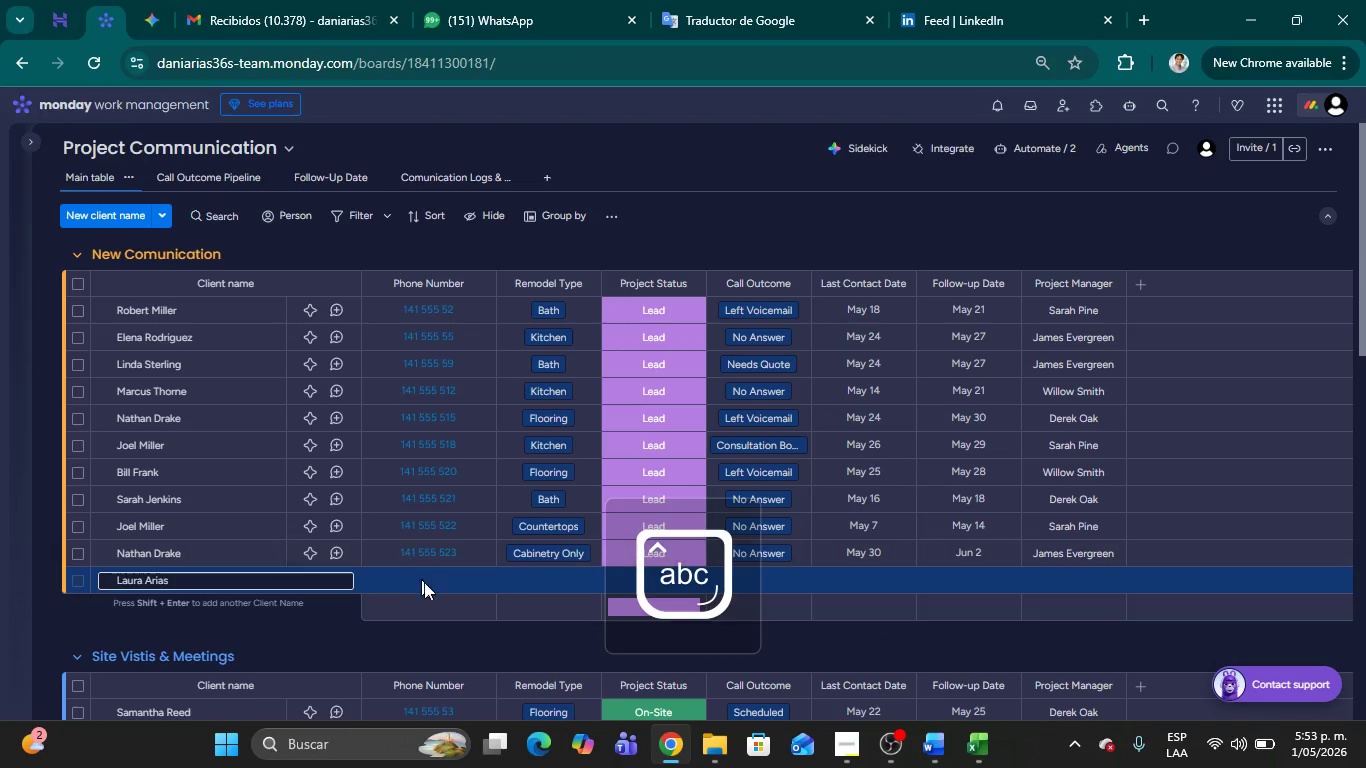 
left_click([425, 583])
 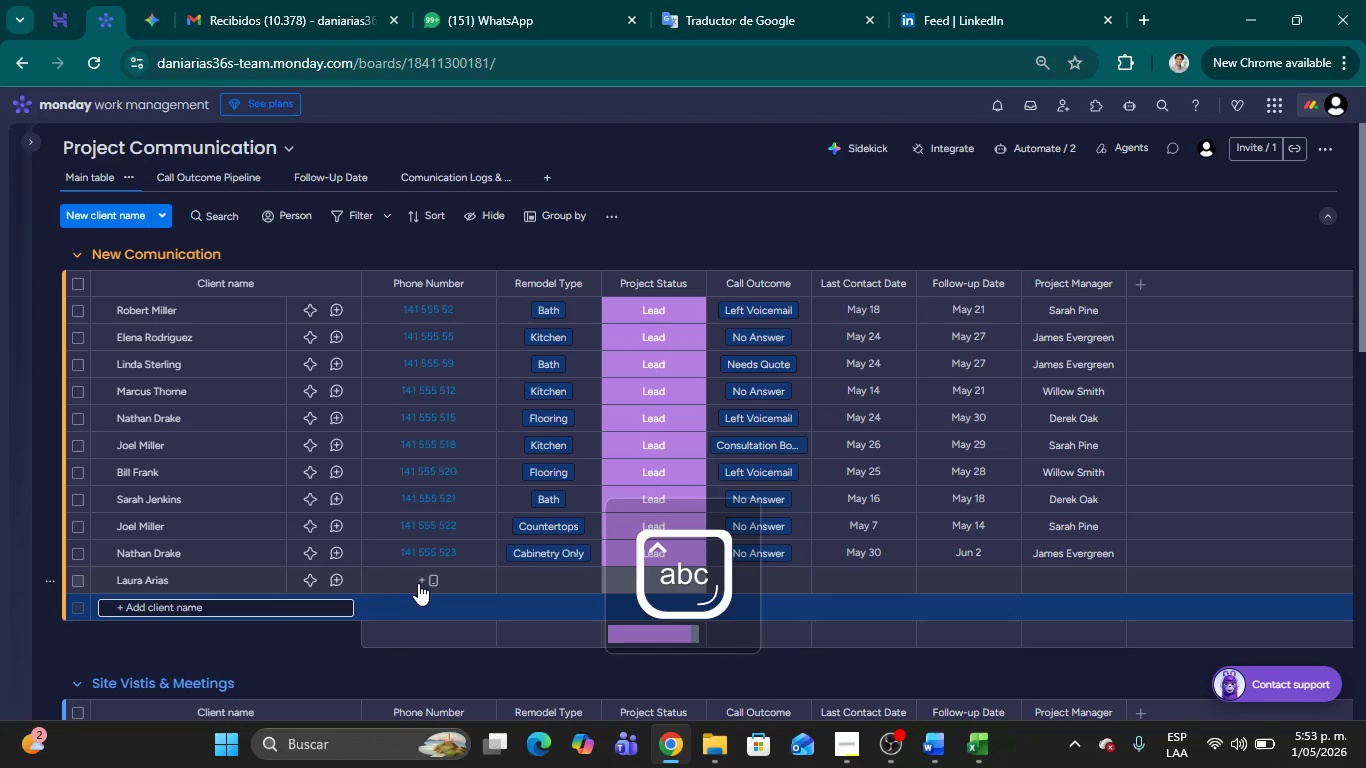 
left_click([419, 579])
 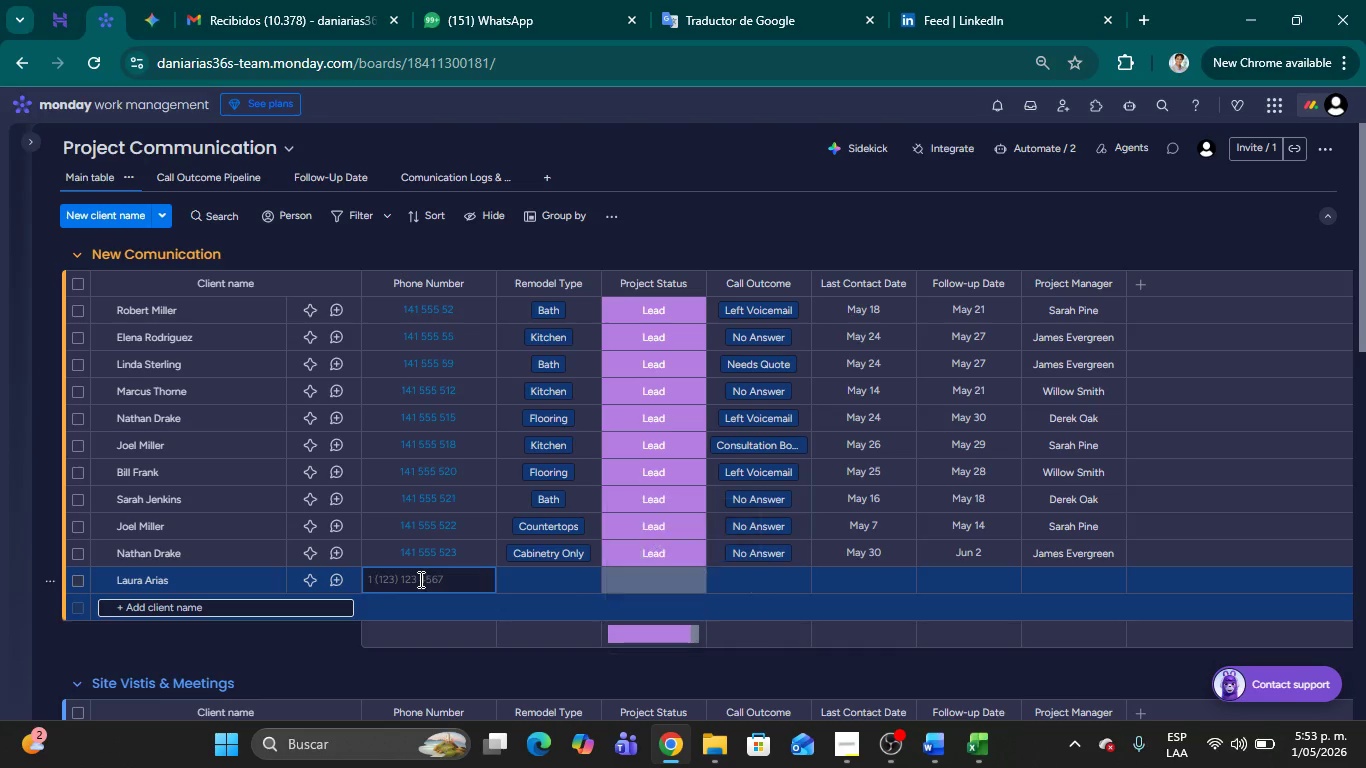 
type(141 555 523)
 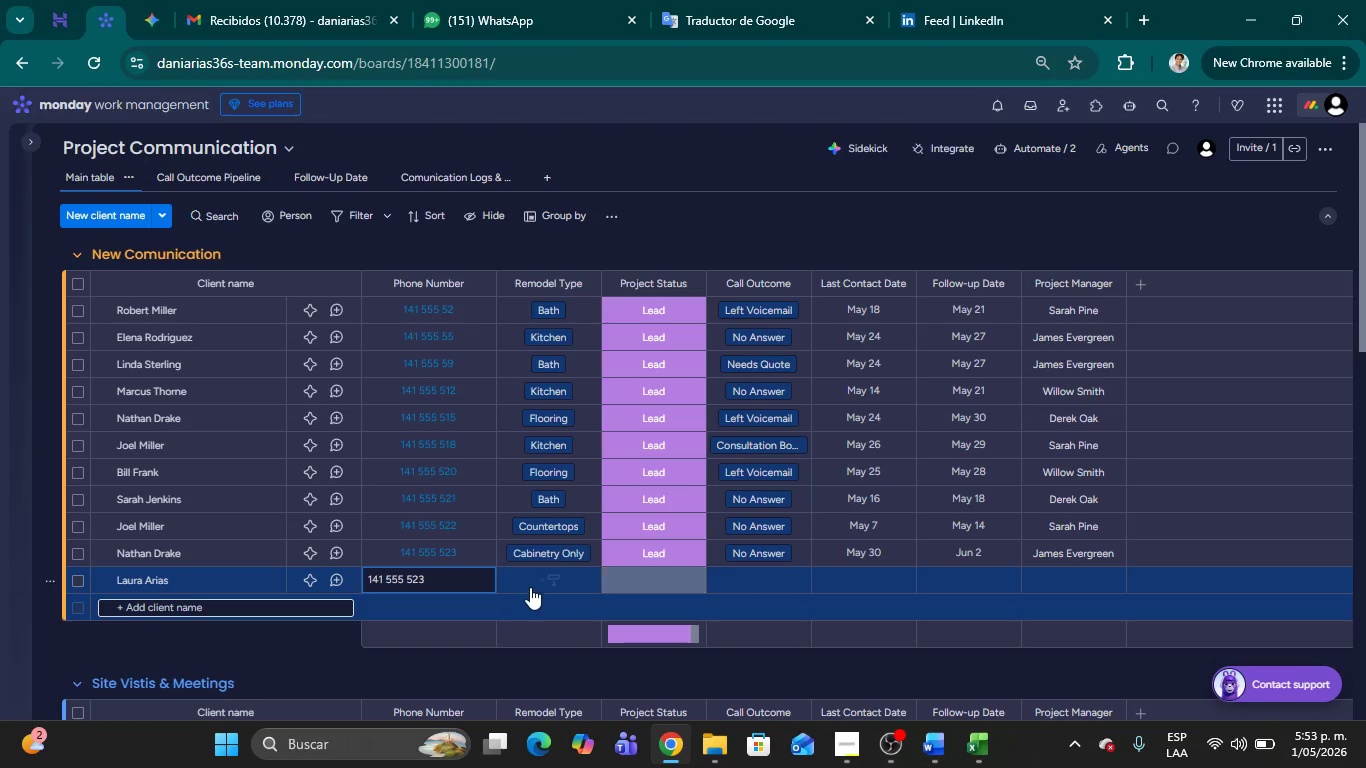 
left_click([531, 587])
 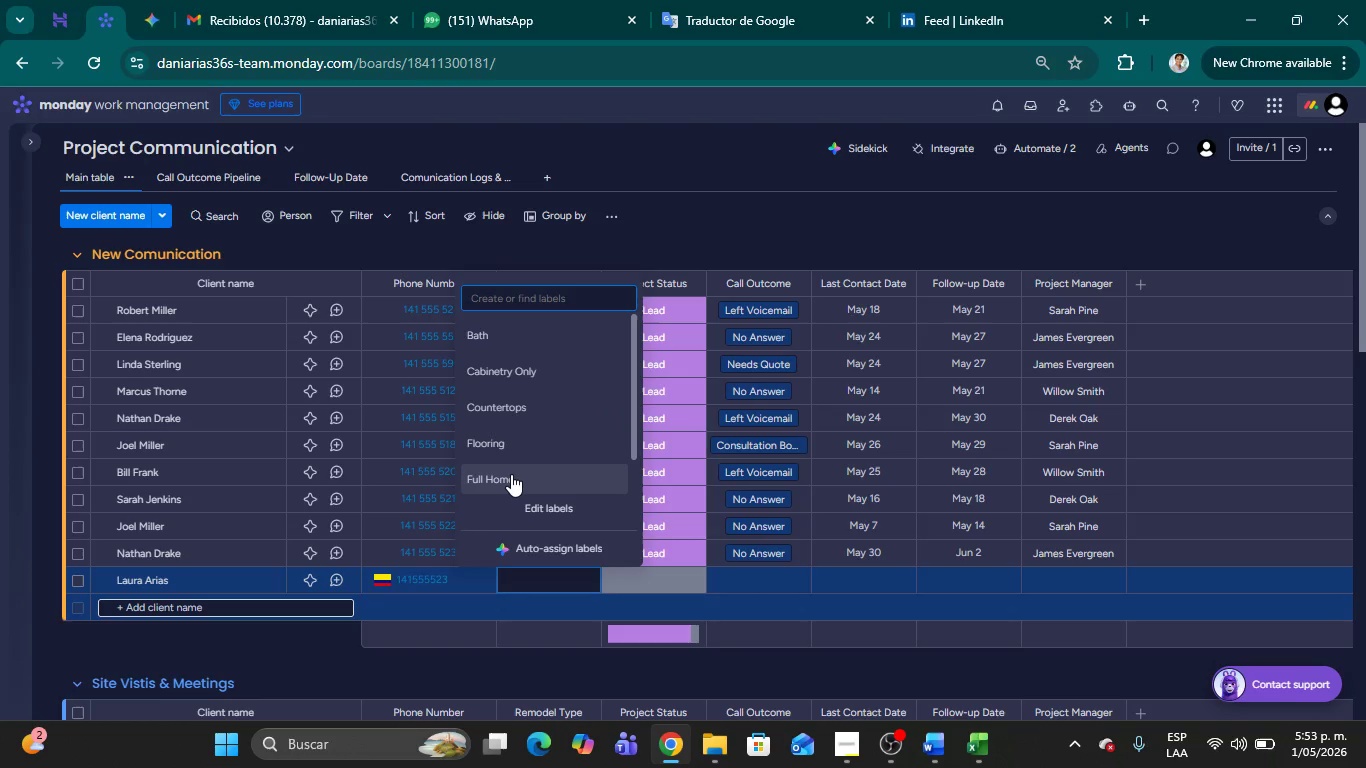 
left_click([511, 474])
 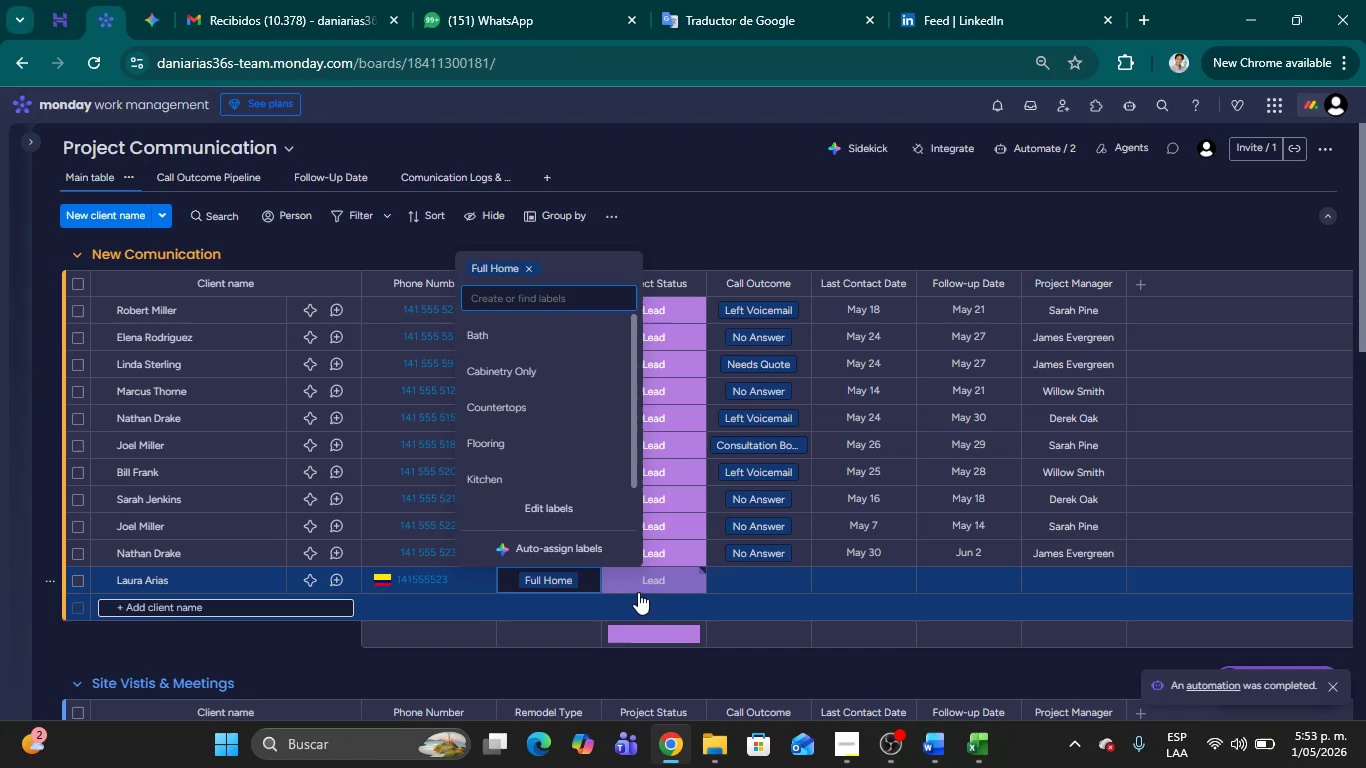 
wait(5.88)
 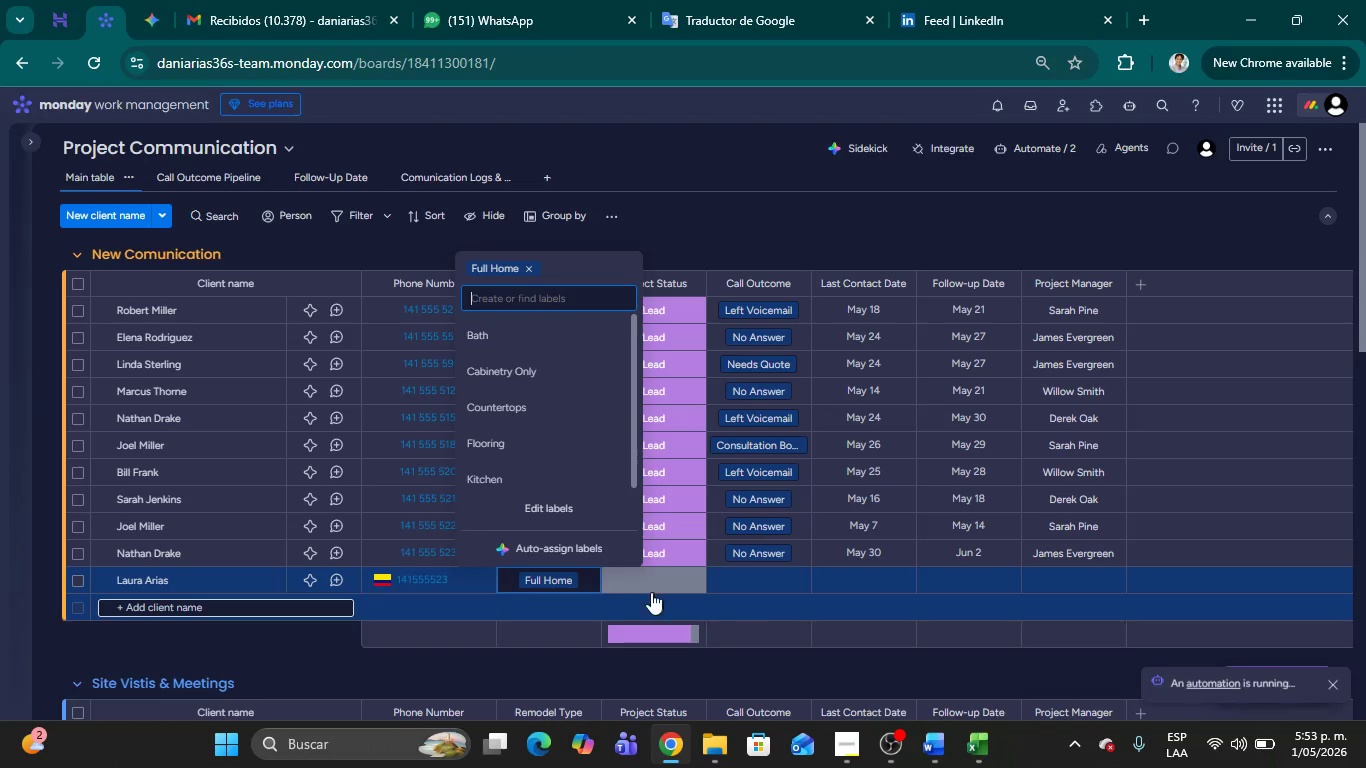 
left_click([757, 573])
 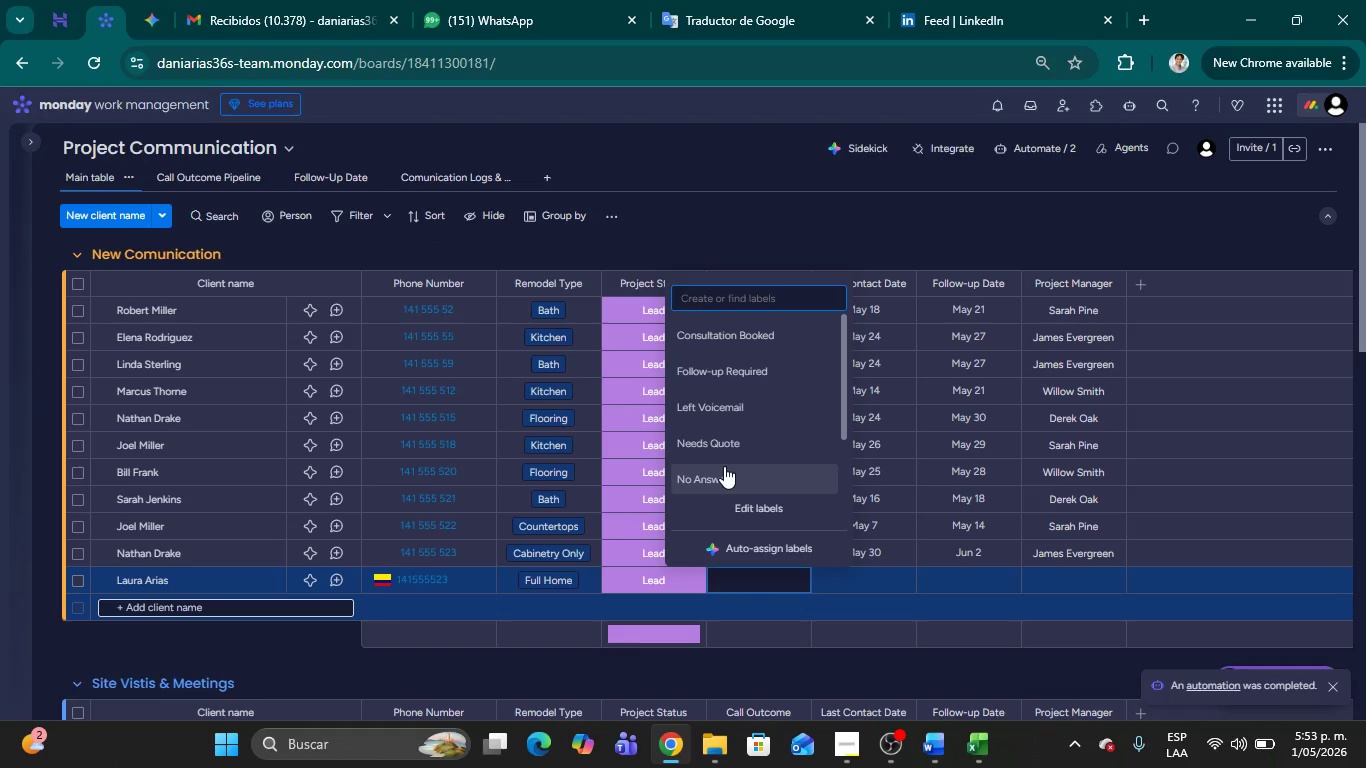 
left_click([718, 437])
 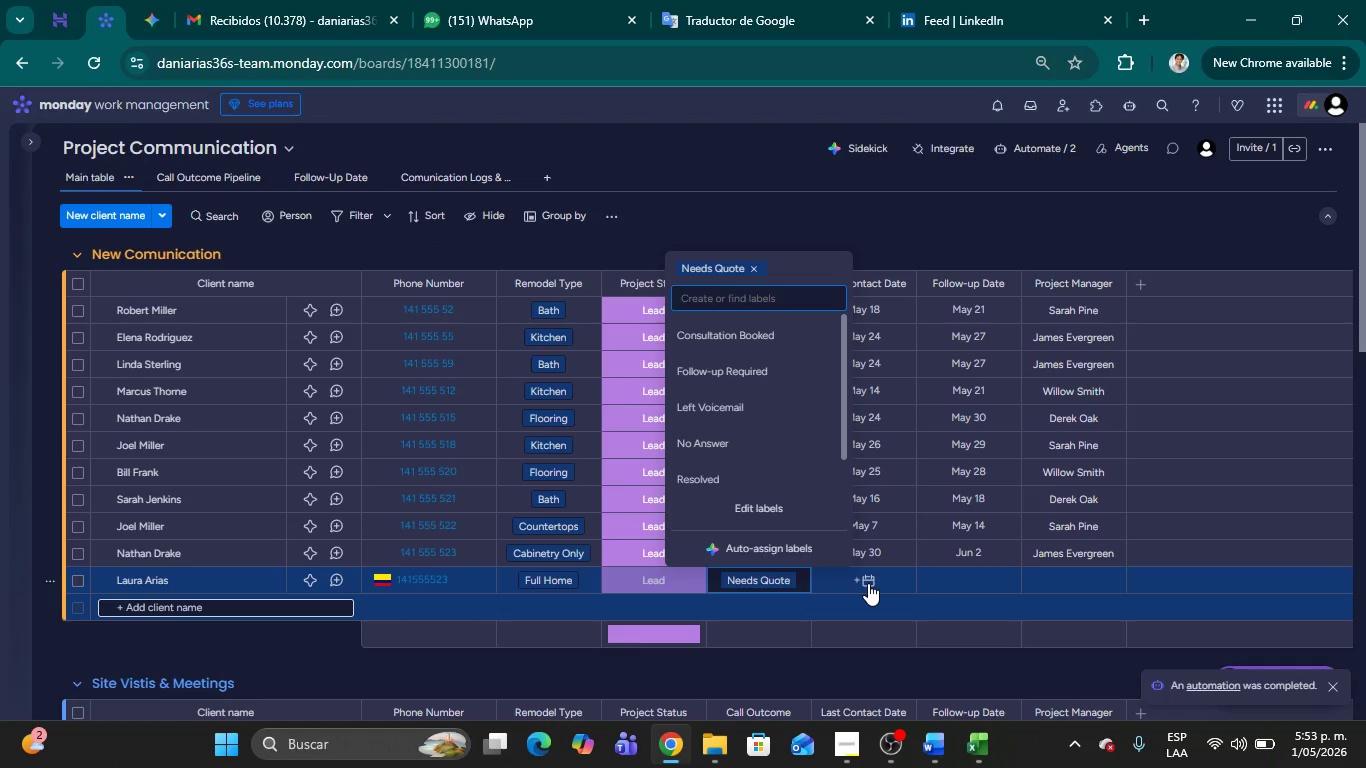 
left_click([868, 583])
 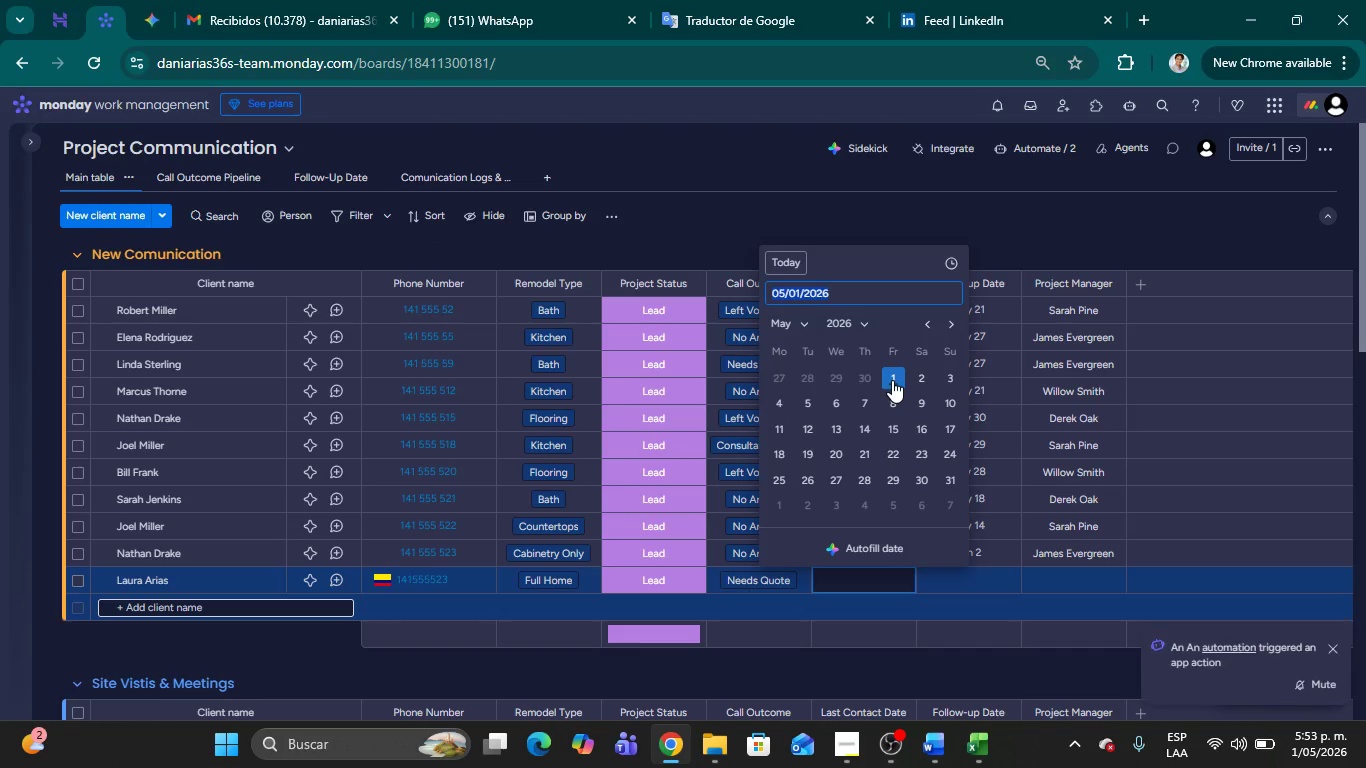 
left_click([892, 380])
 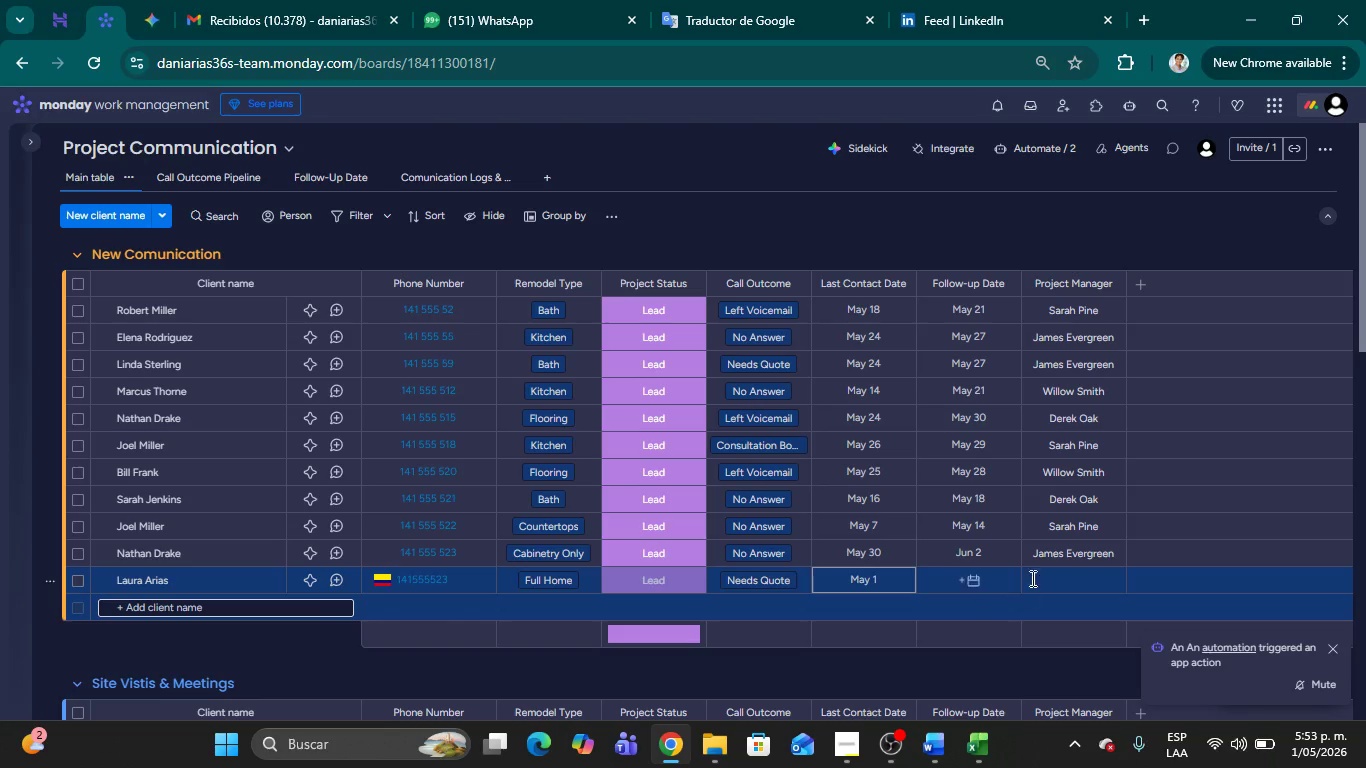 
left_click([1056, 576])
 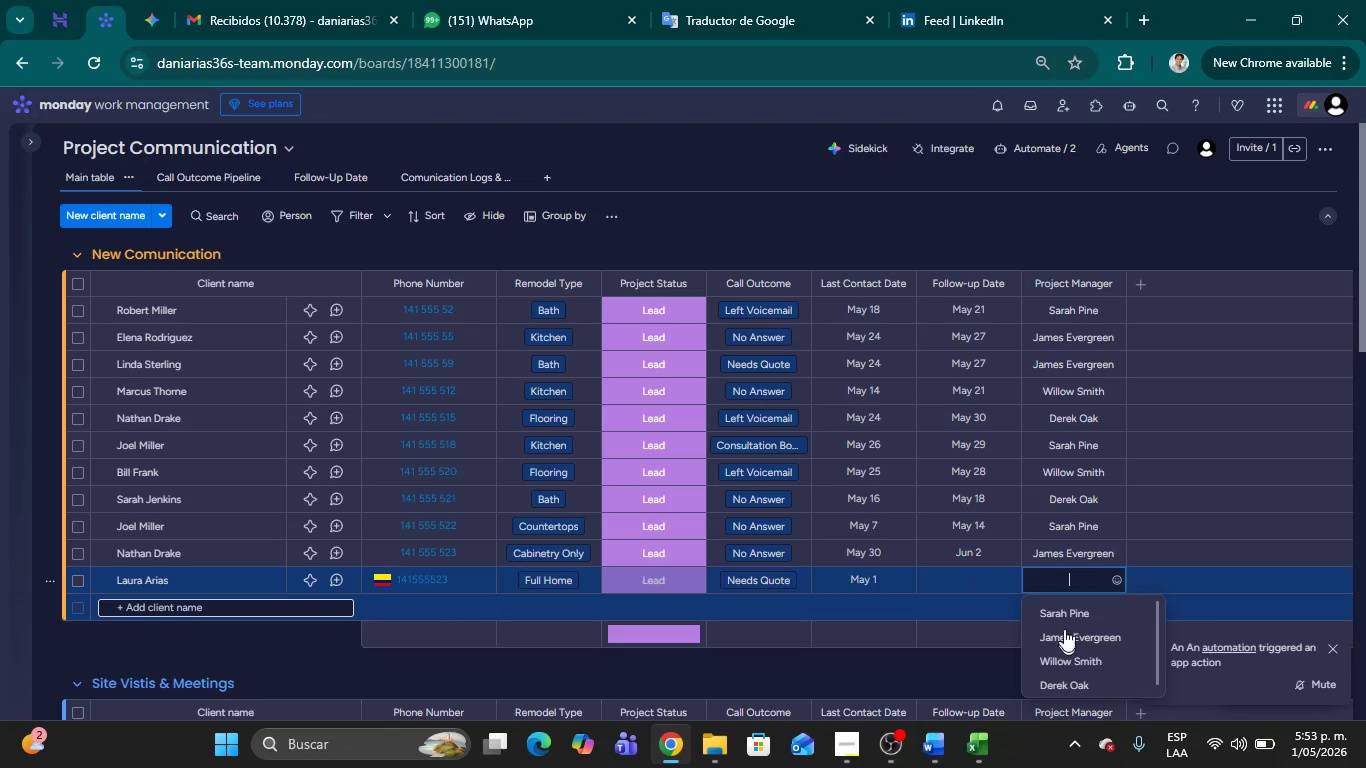 
left_click([1061, 610])
 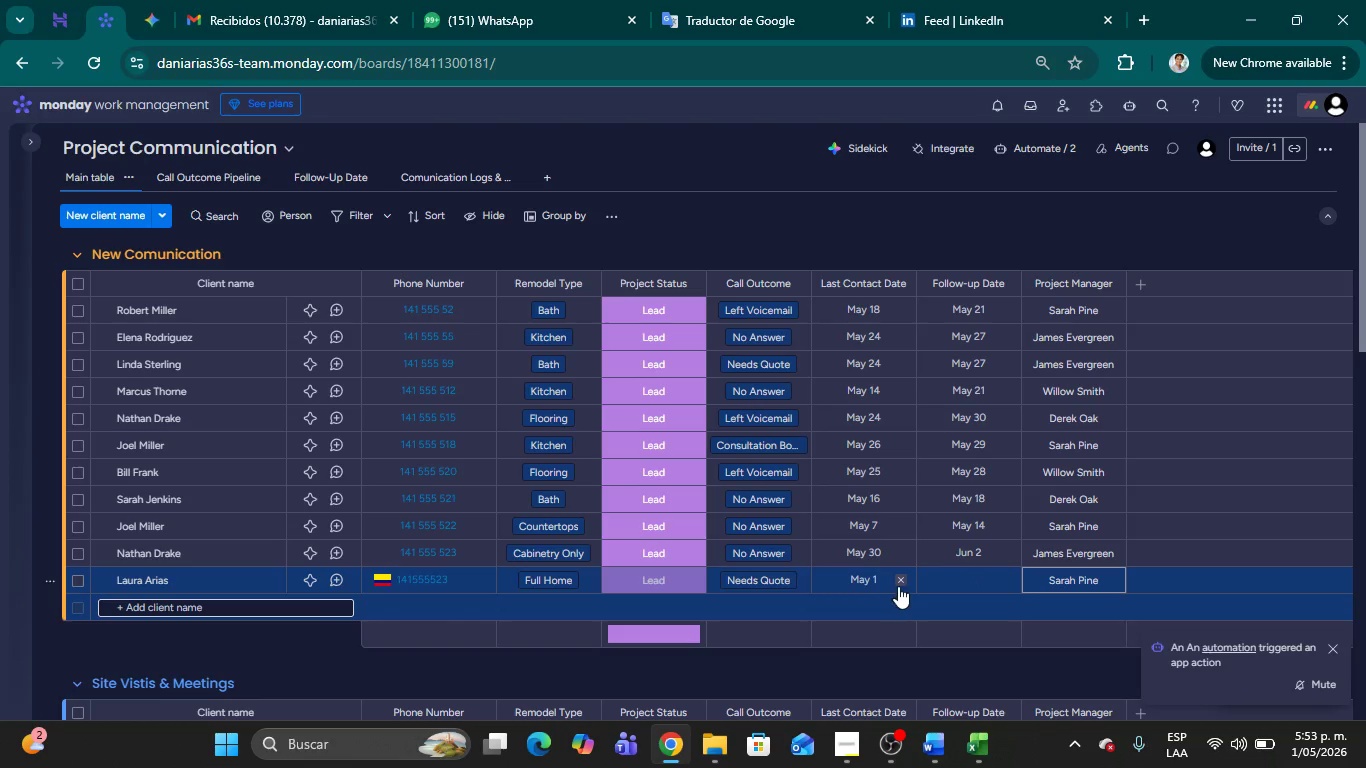 
left_click([976, 584])
 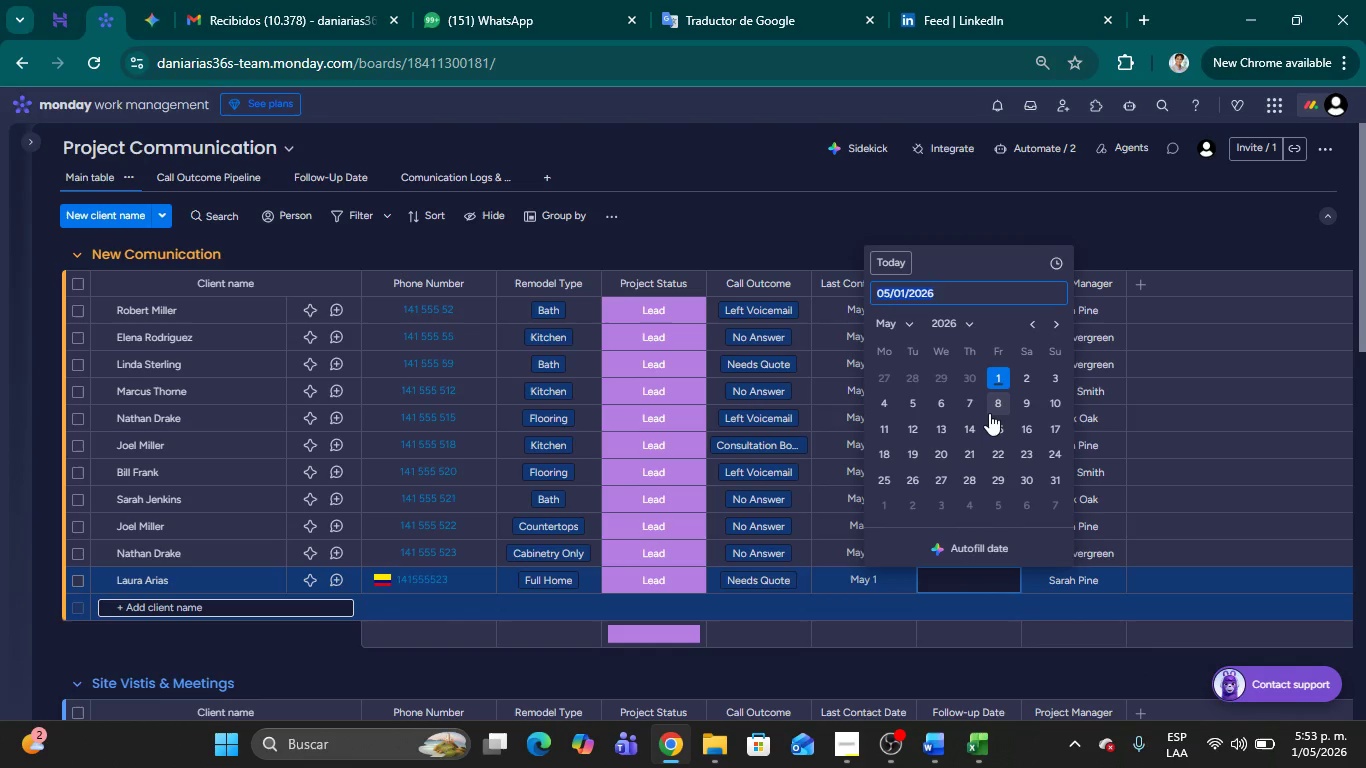 
left_click([992, 407])
 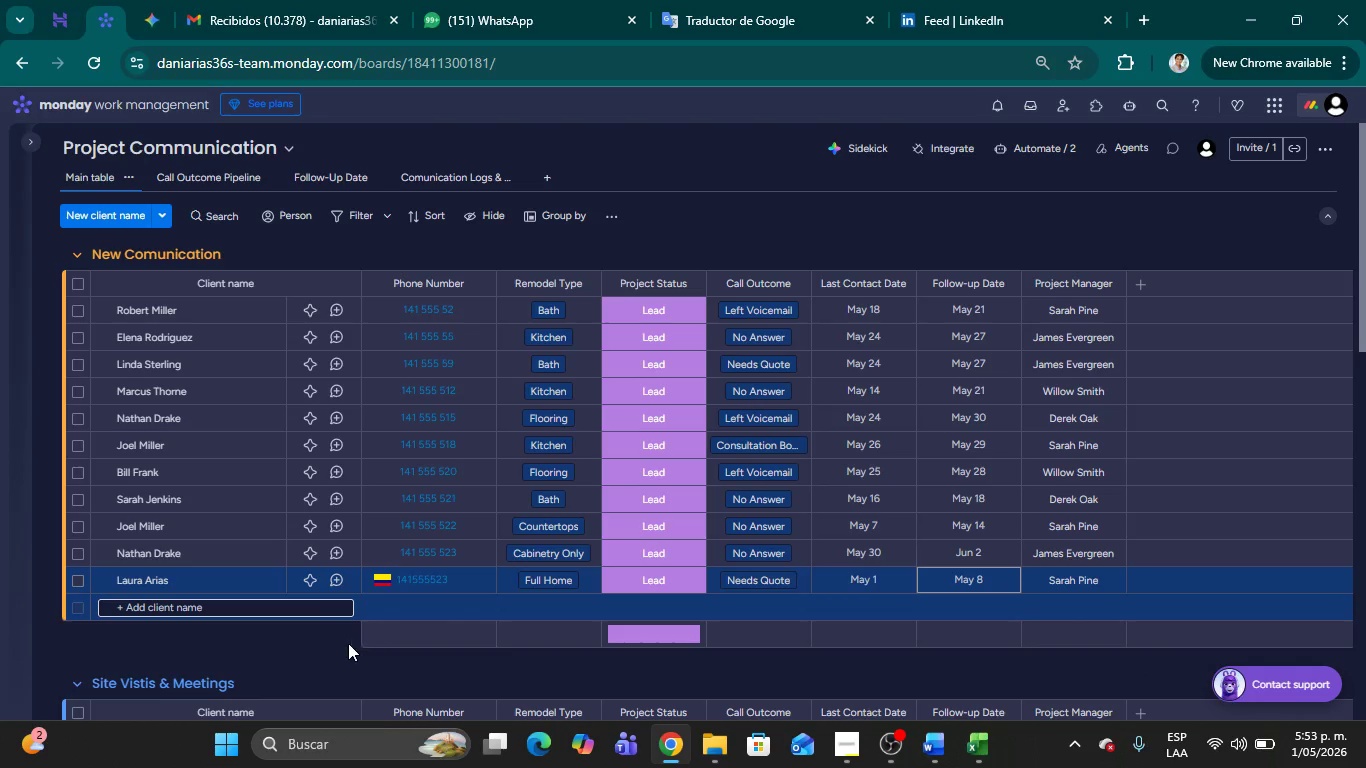 
left_click([313, 654])
 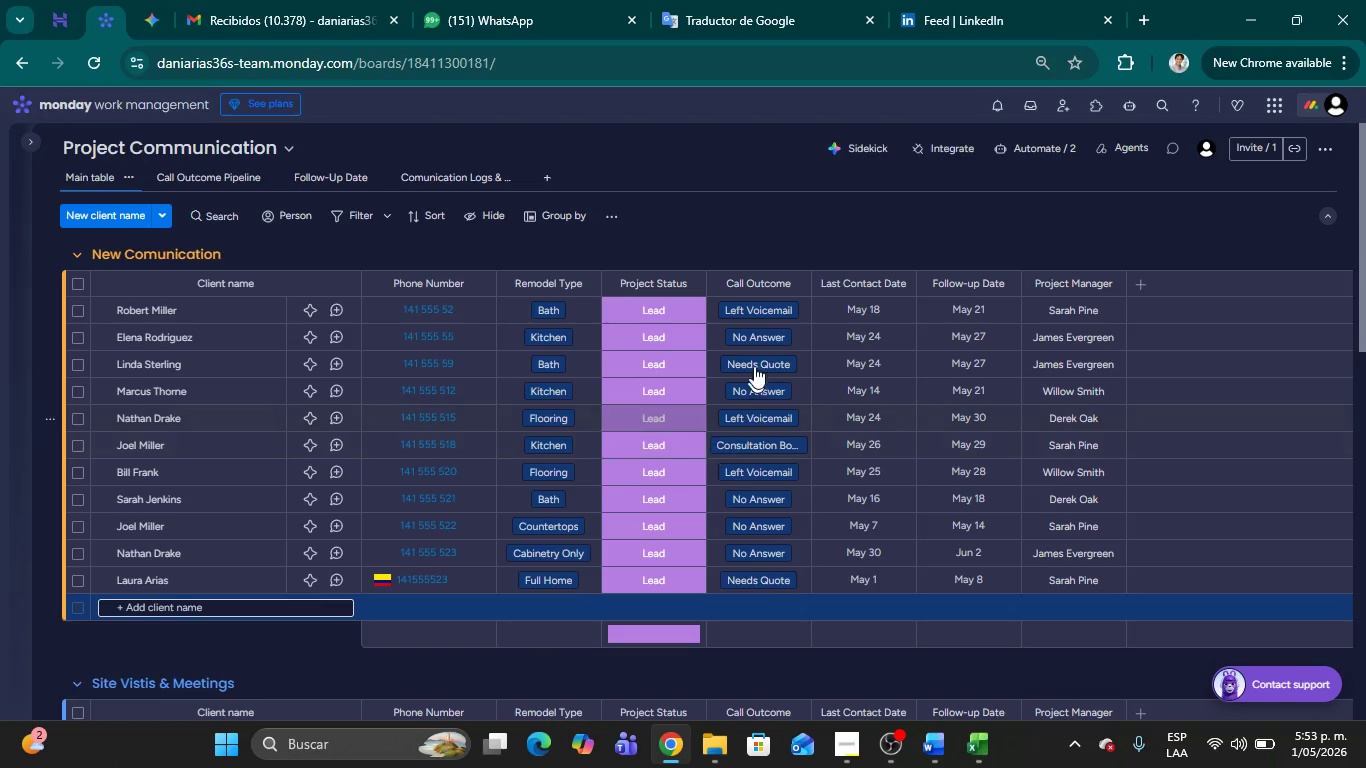 
wait(5.47)
 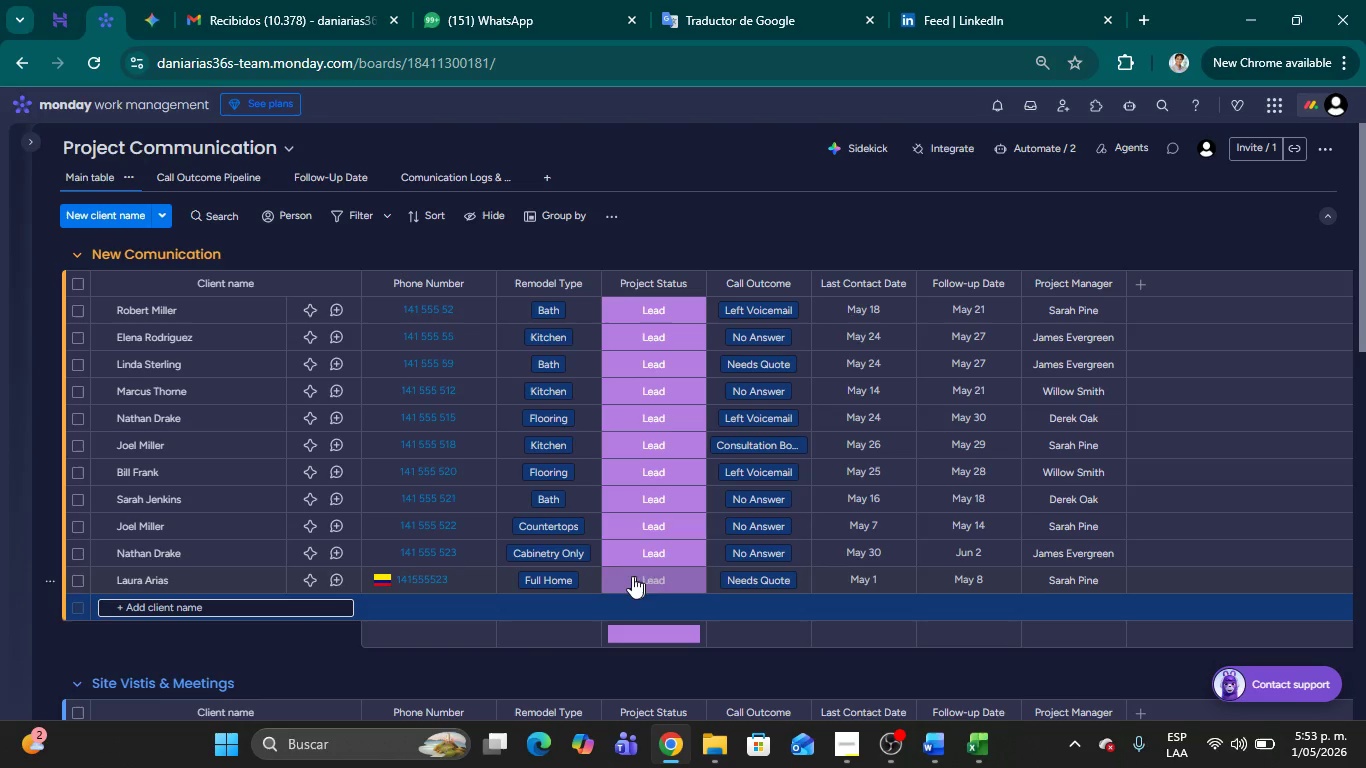 
left_click([771, 337])
 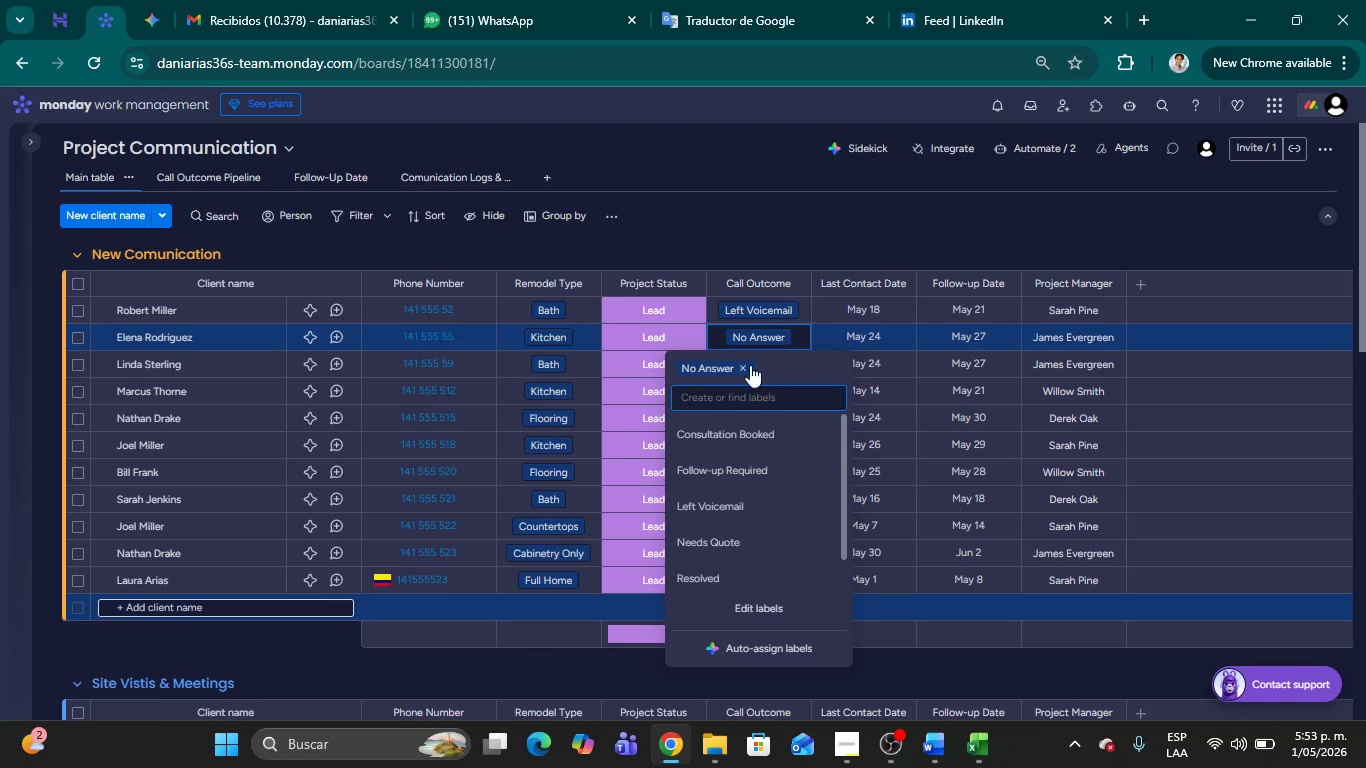 
left_click([748, 365])
 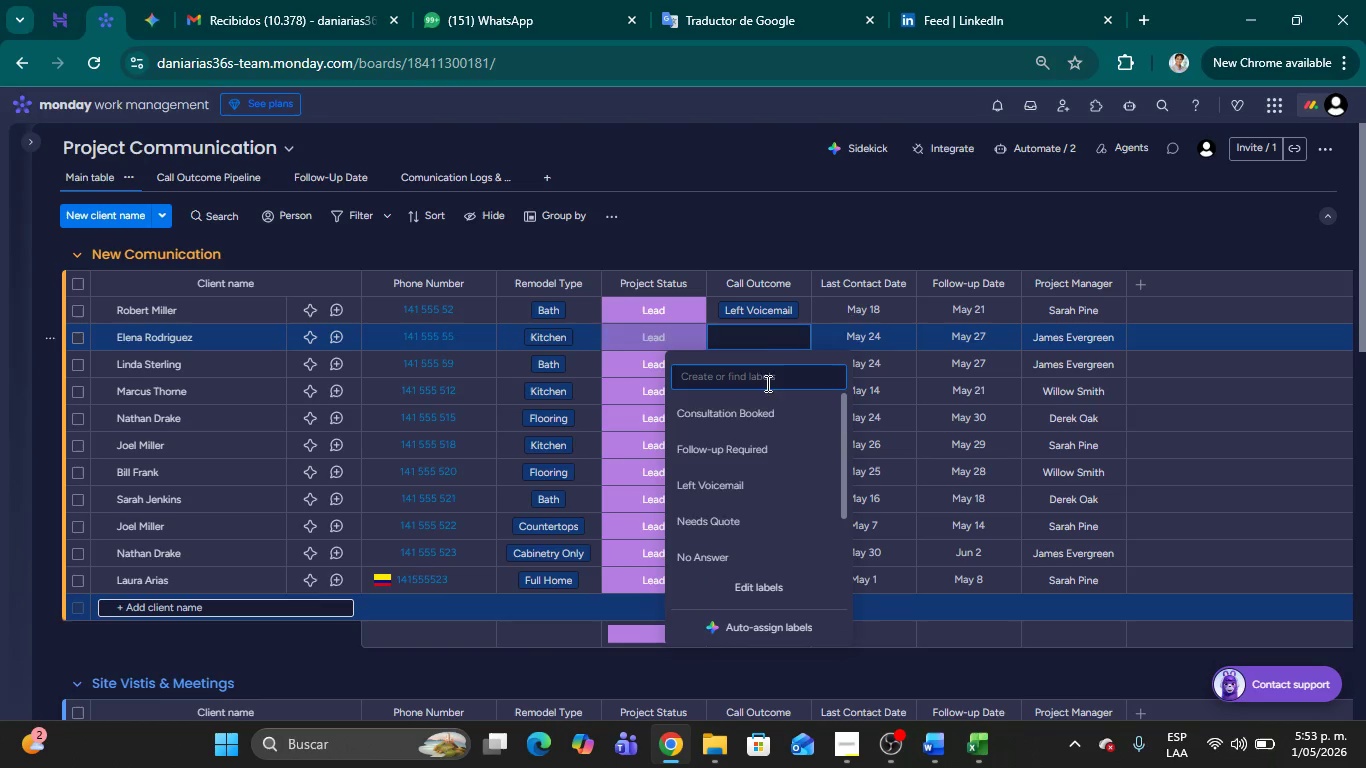 
scroll: coordinate [734, 491], scroll_direction: down, amount: 5.0
 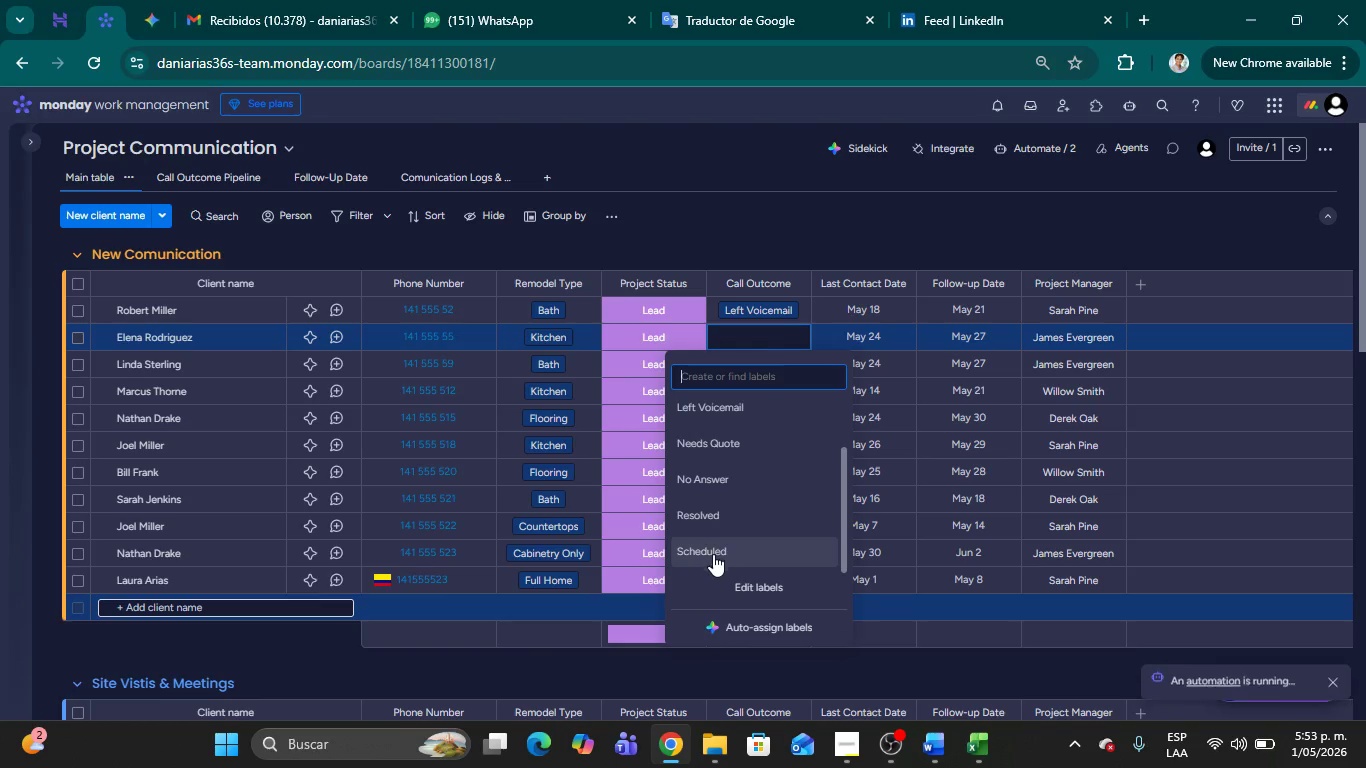 
left_click([713, 554])
 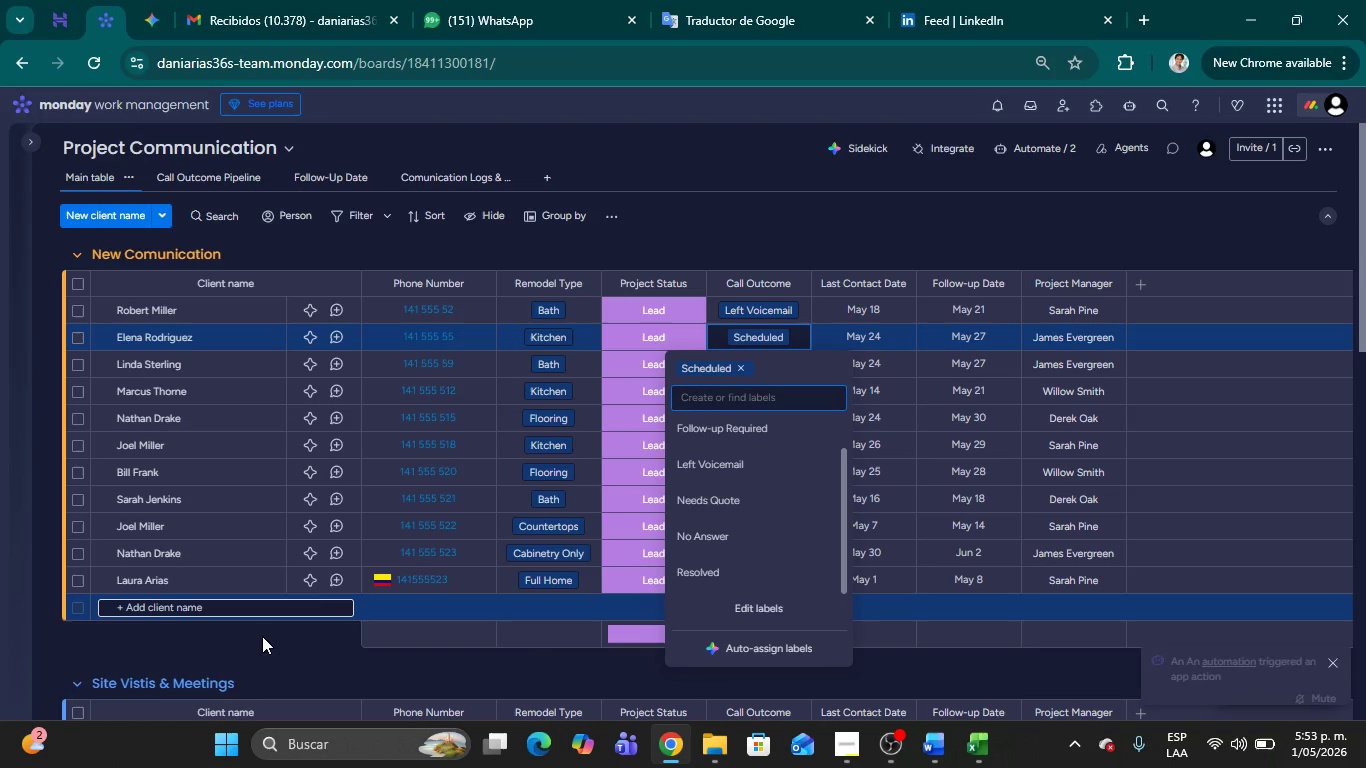 
left_click([262, 636])
 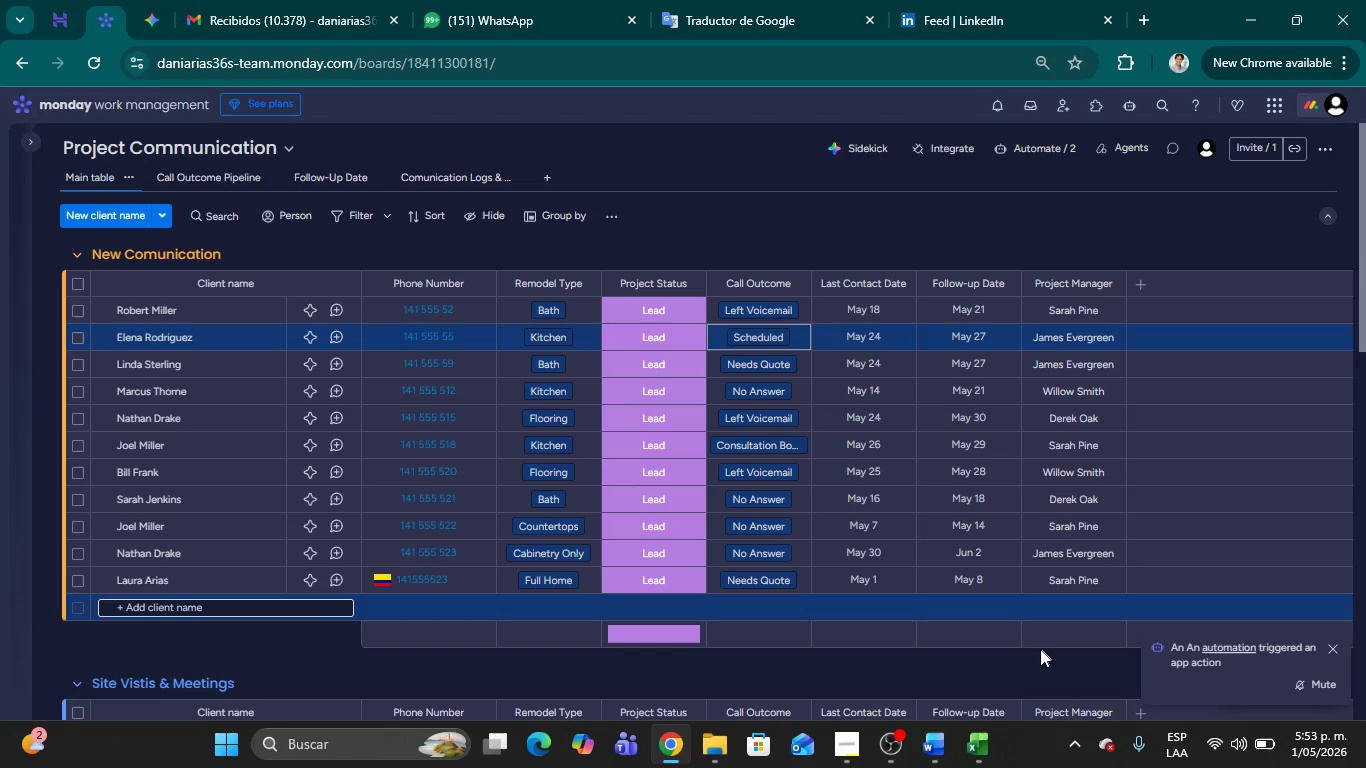 
left_click([1038, 665])
 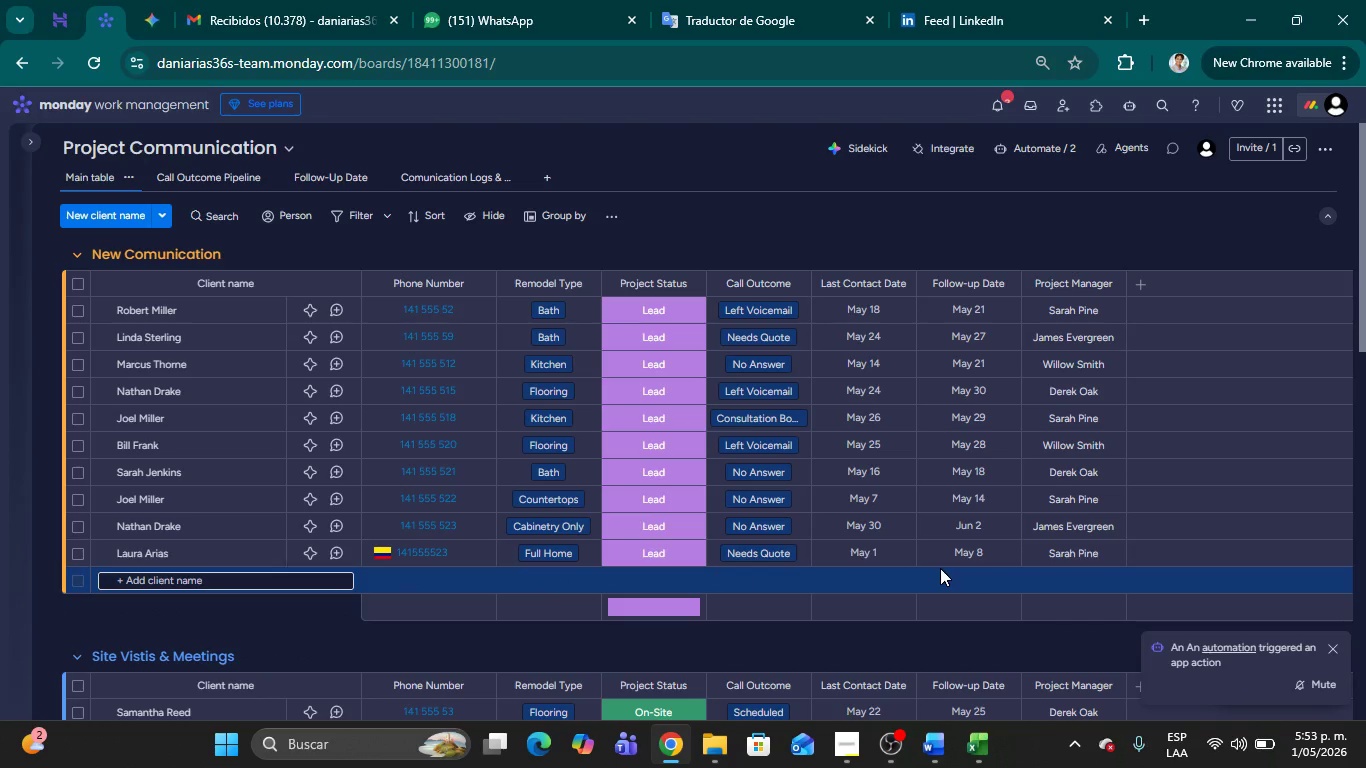 
scroll: coordinate [575, 538], scroll_direction: down, amount: 5.0
 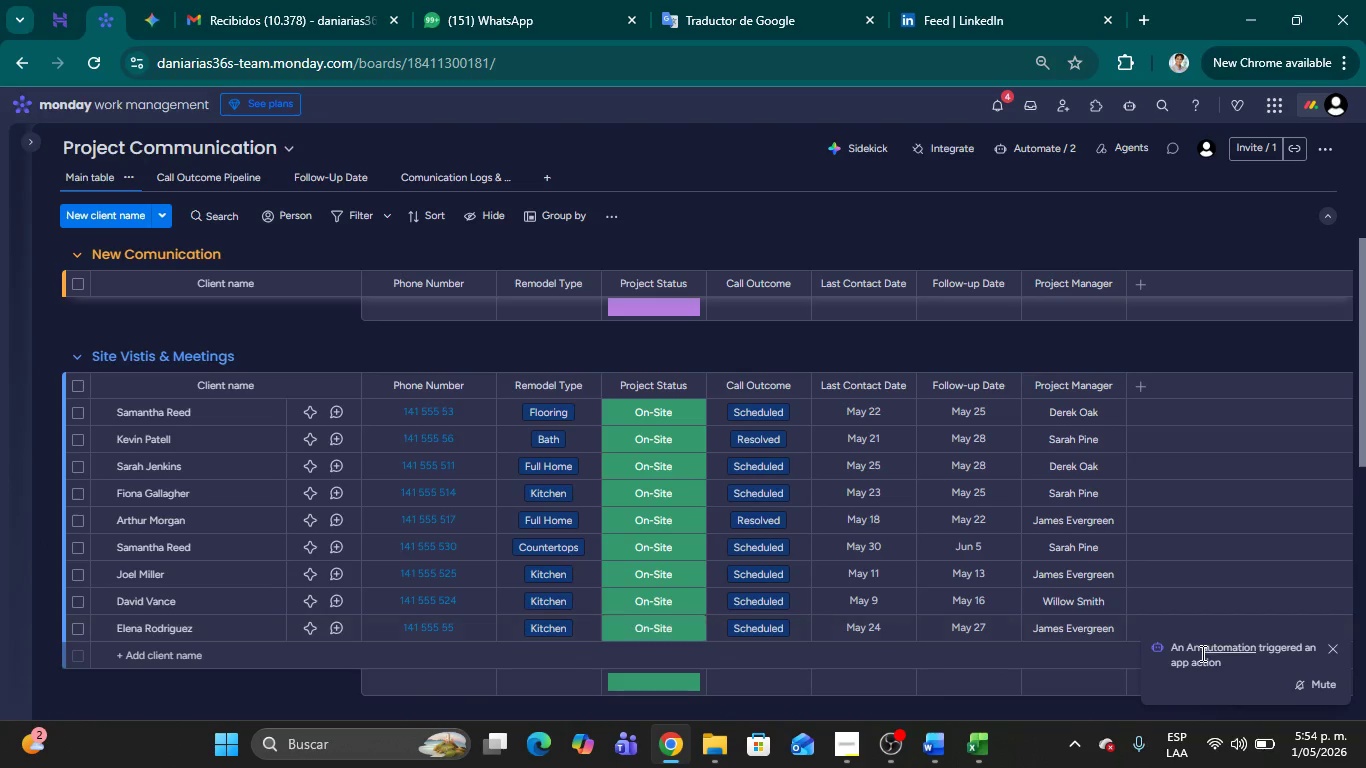 
left_click([1000, 101])
 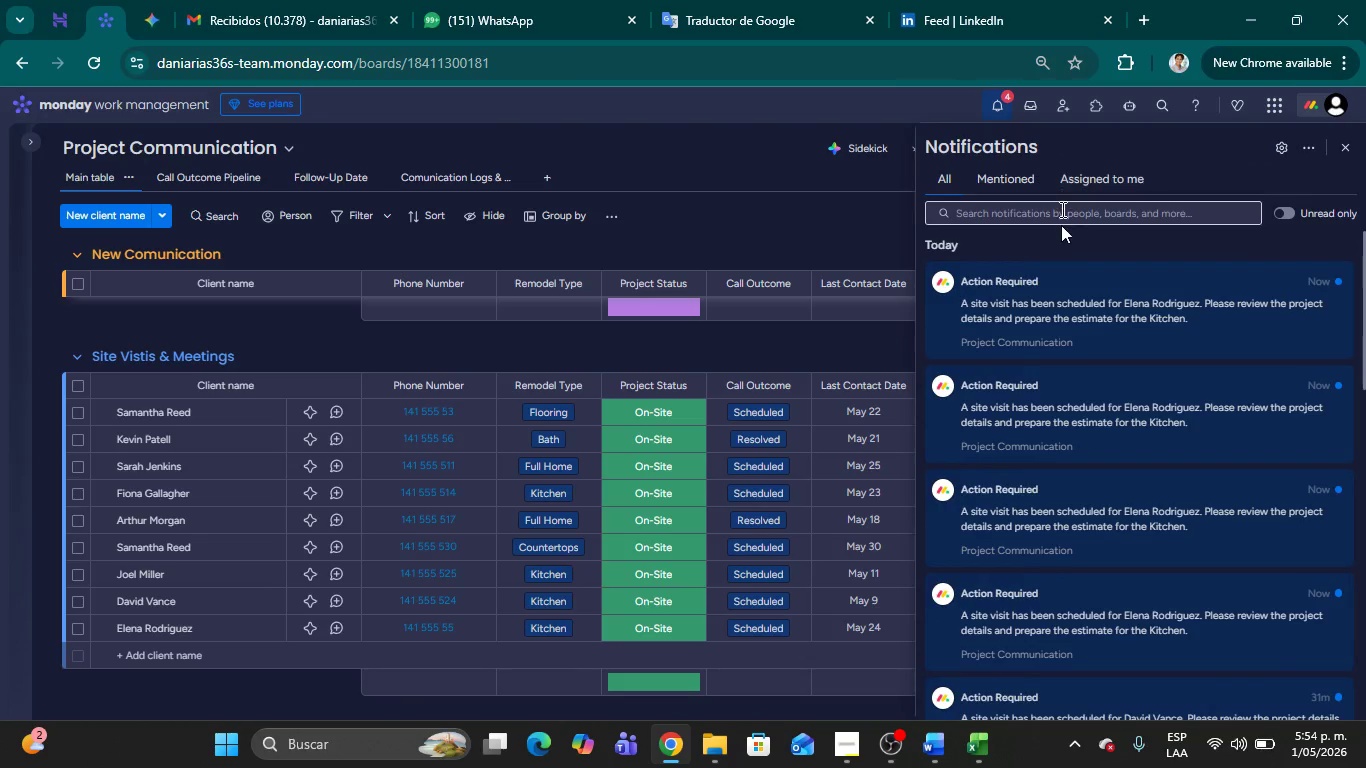 
scroll: coordinate [1060, 310], scroll_direction: up, amount: 5.0
 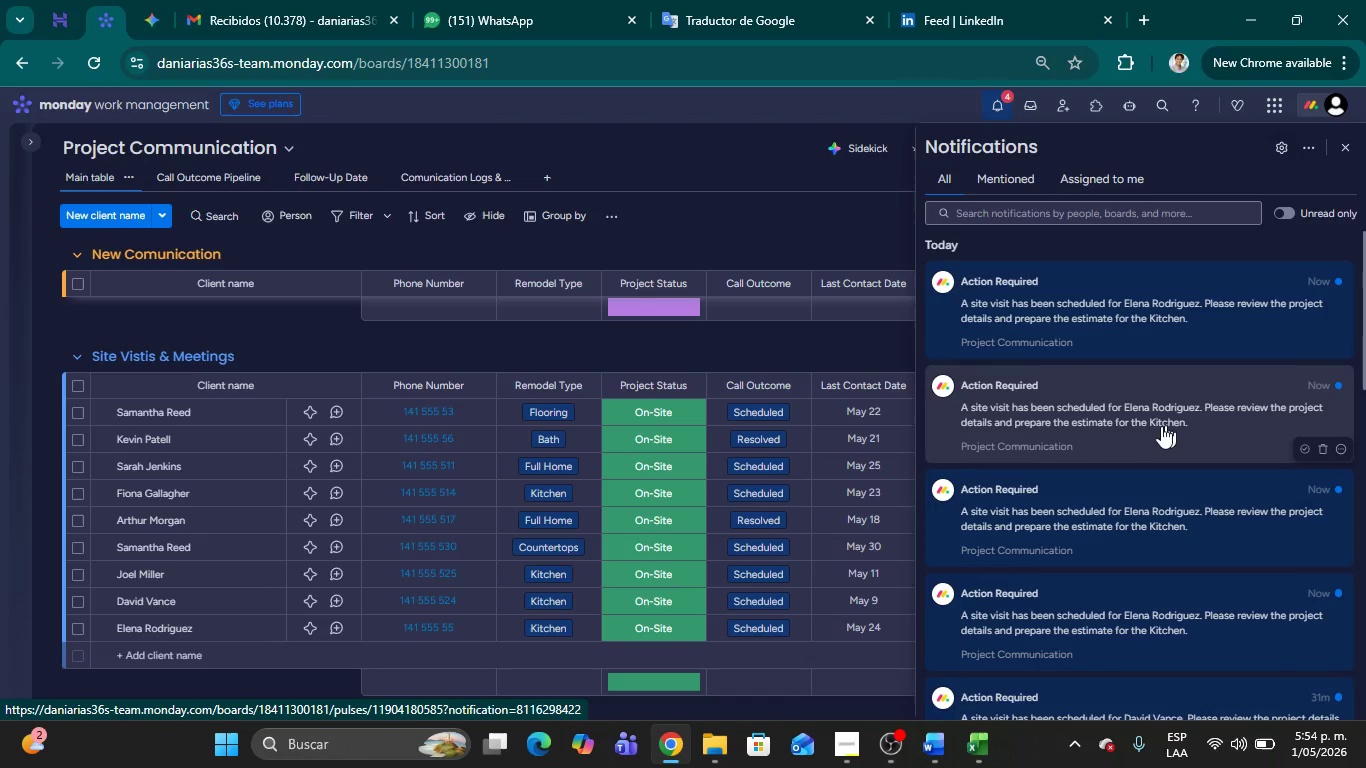 
scroll: coordinate [1015, 491], scroll_direction: down, amount: 2.0
 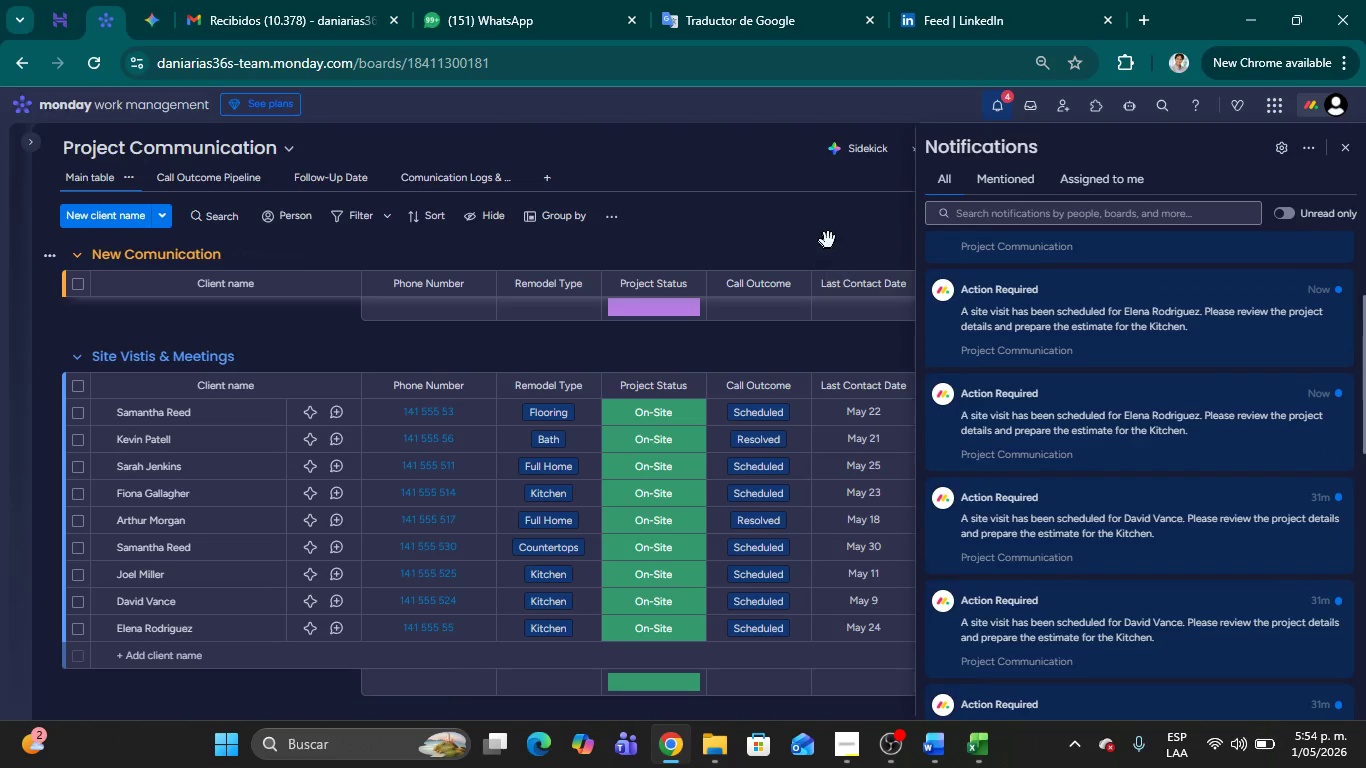 
left_click([828, 240])
 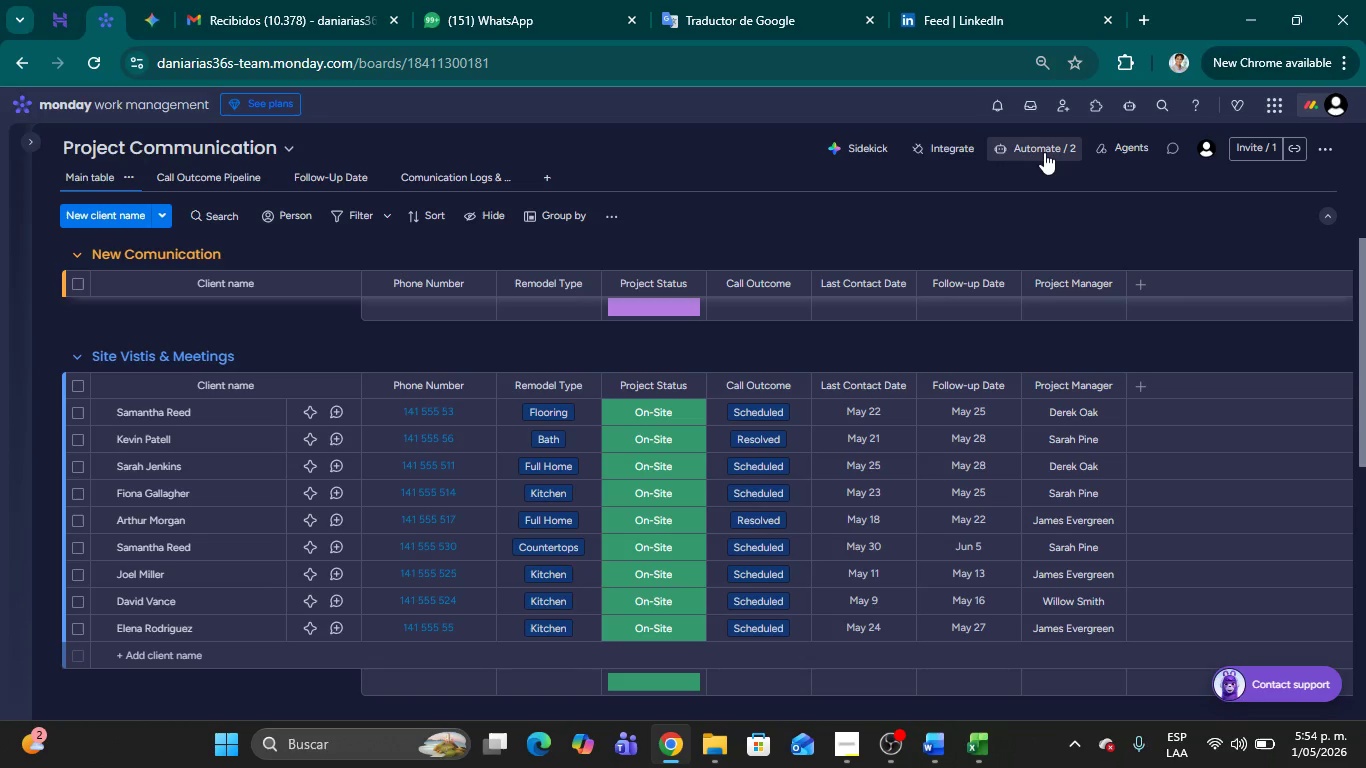 
left_click([1044, 152])
 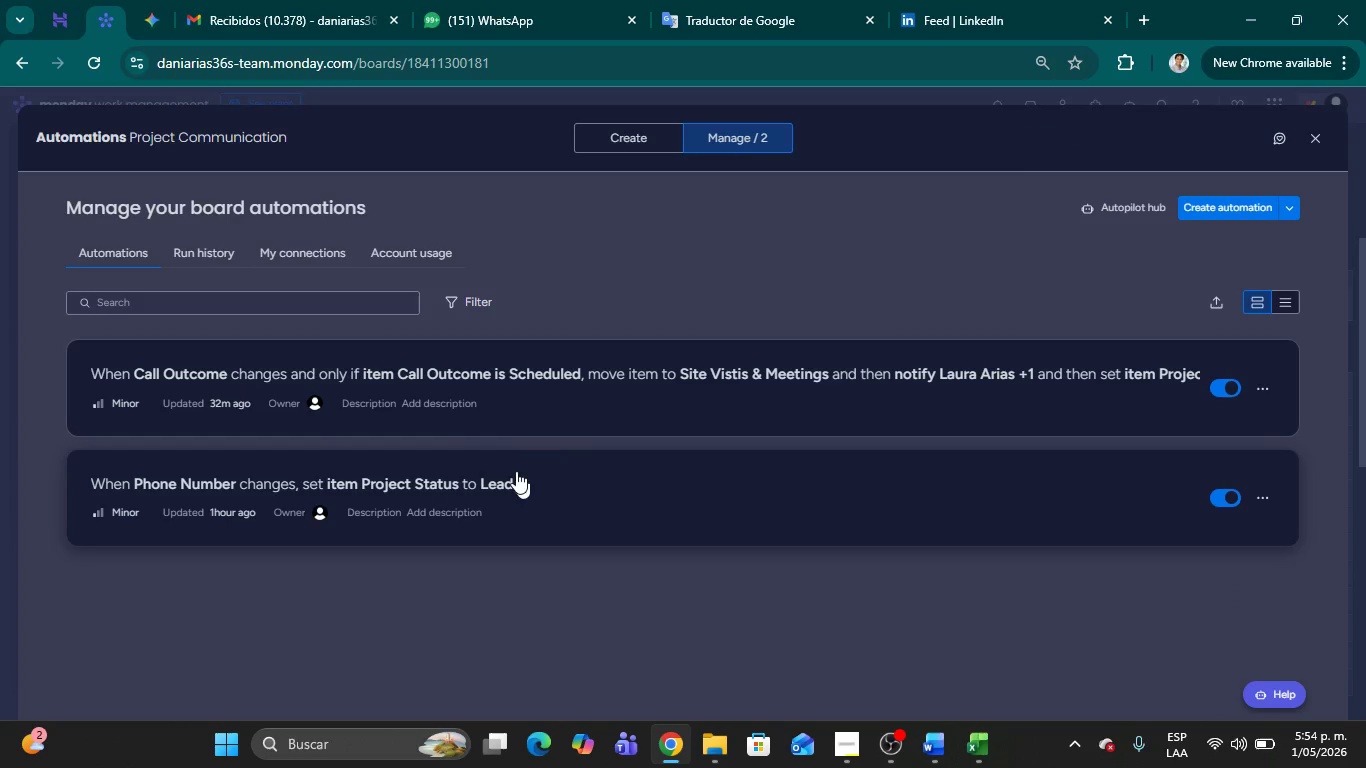 
wait(5.67)
 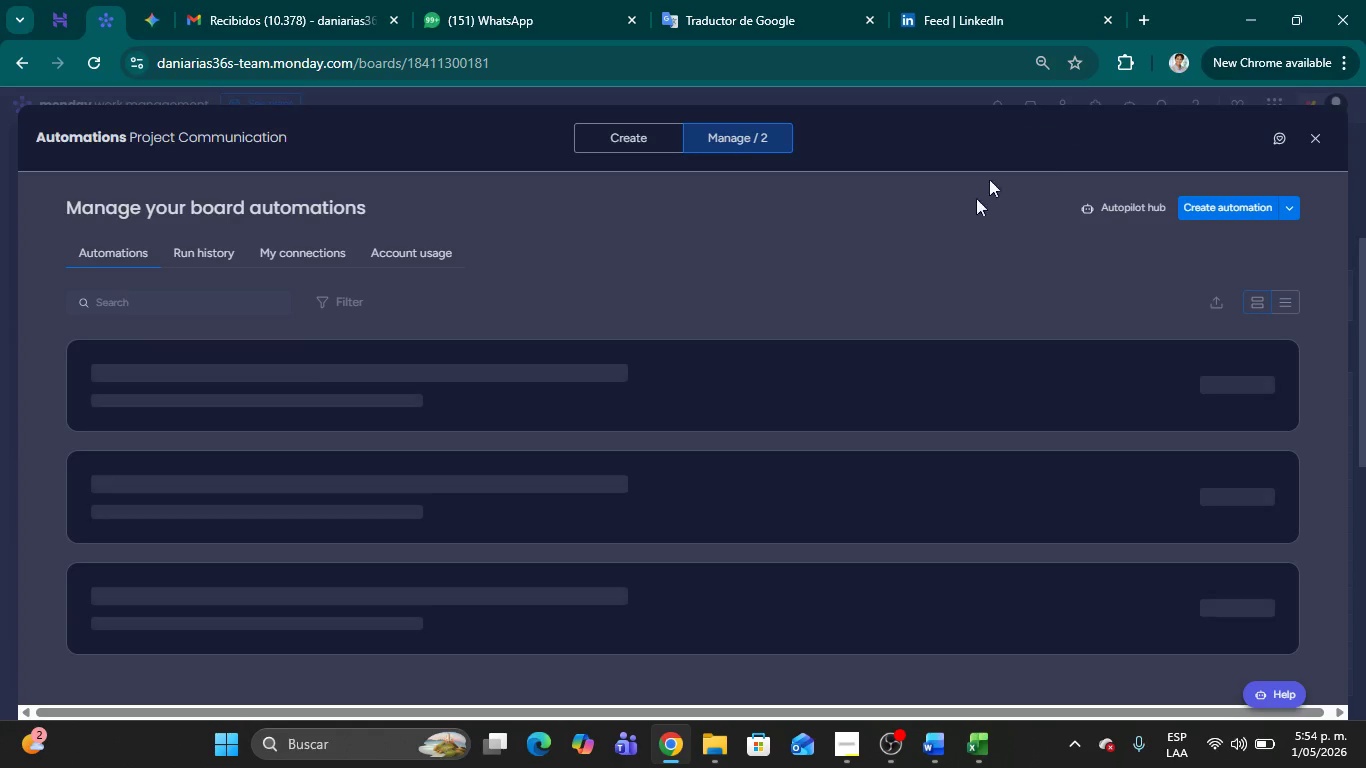 
left_click([579, 404])
 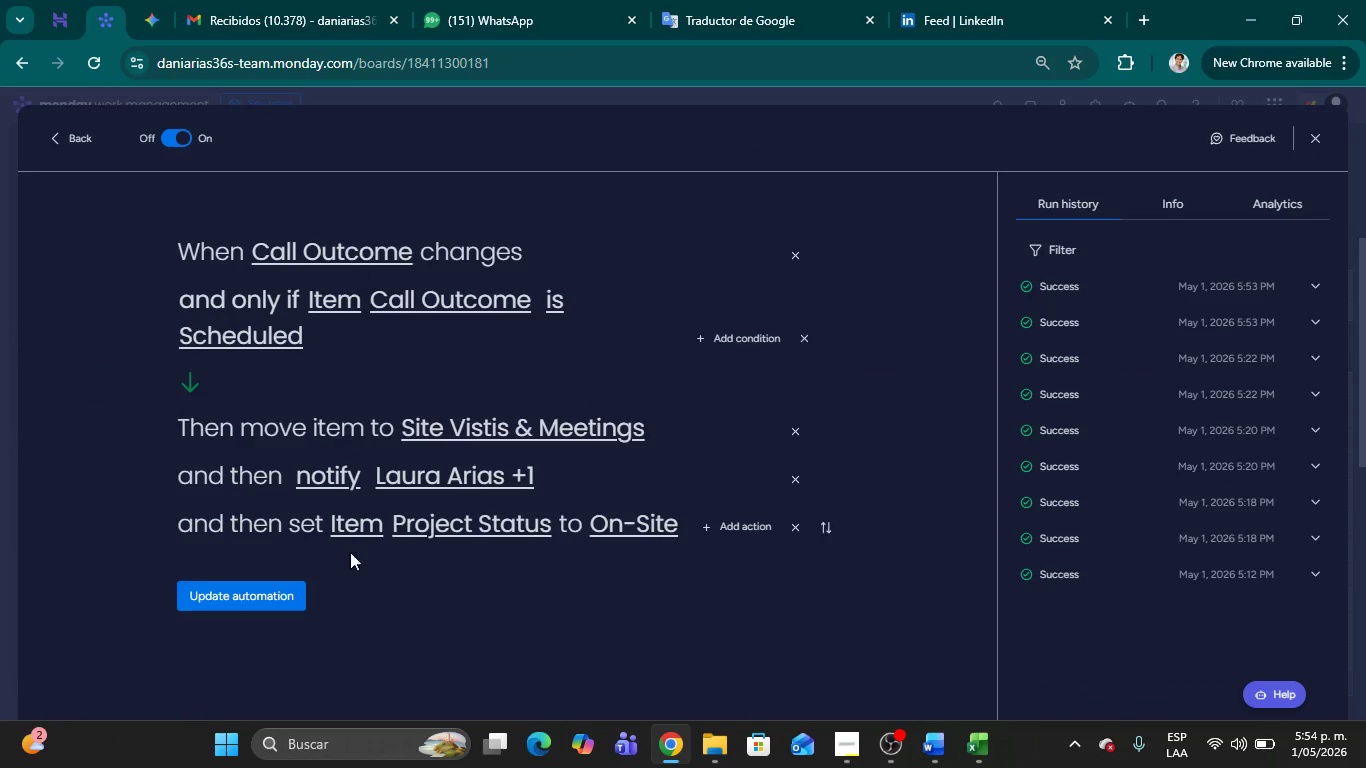 
left_click([61, 141])
 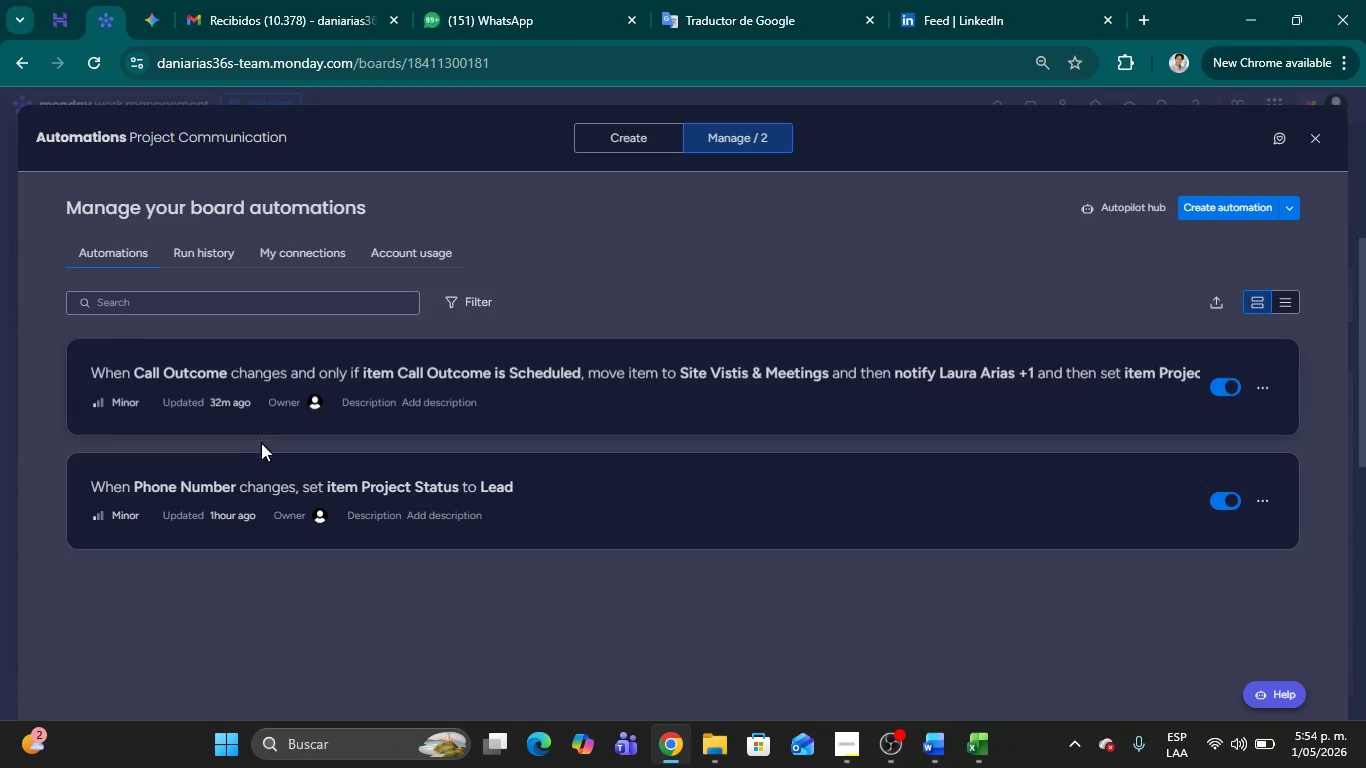 
left_click([196, 472])
 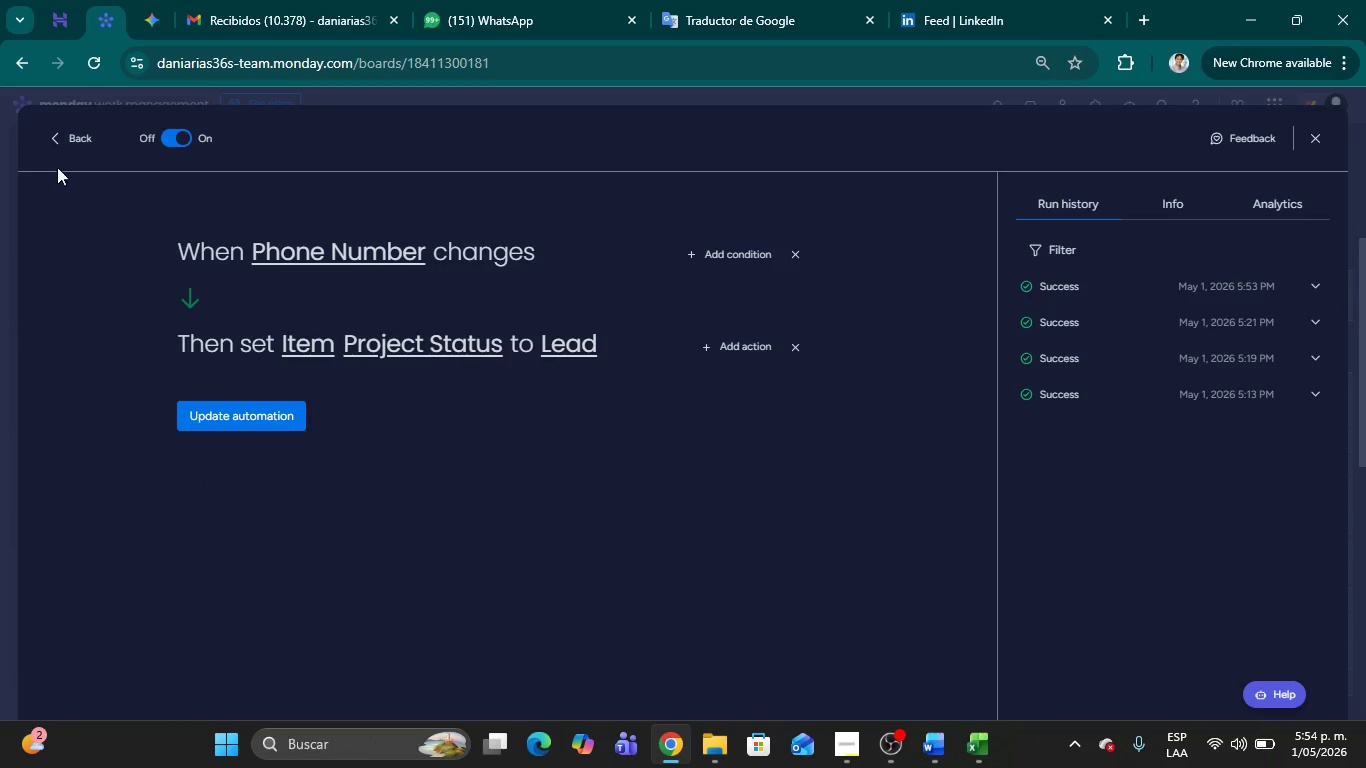 
left_click([54, 146])
 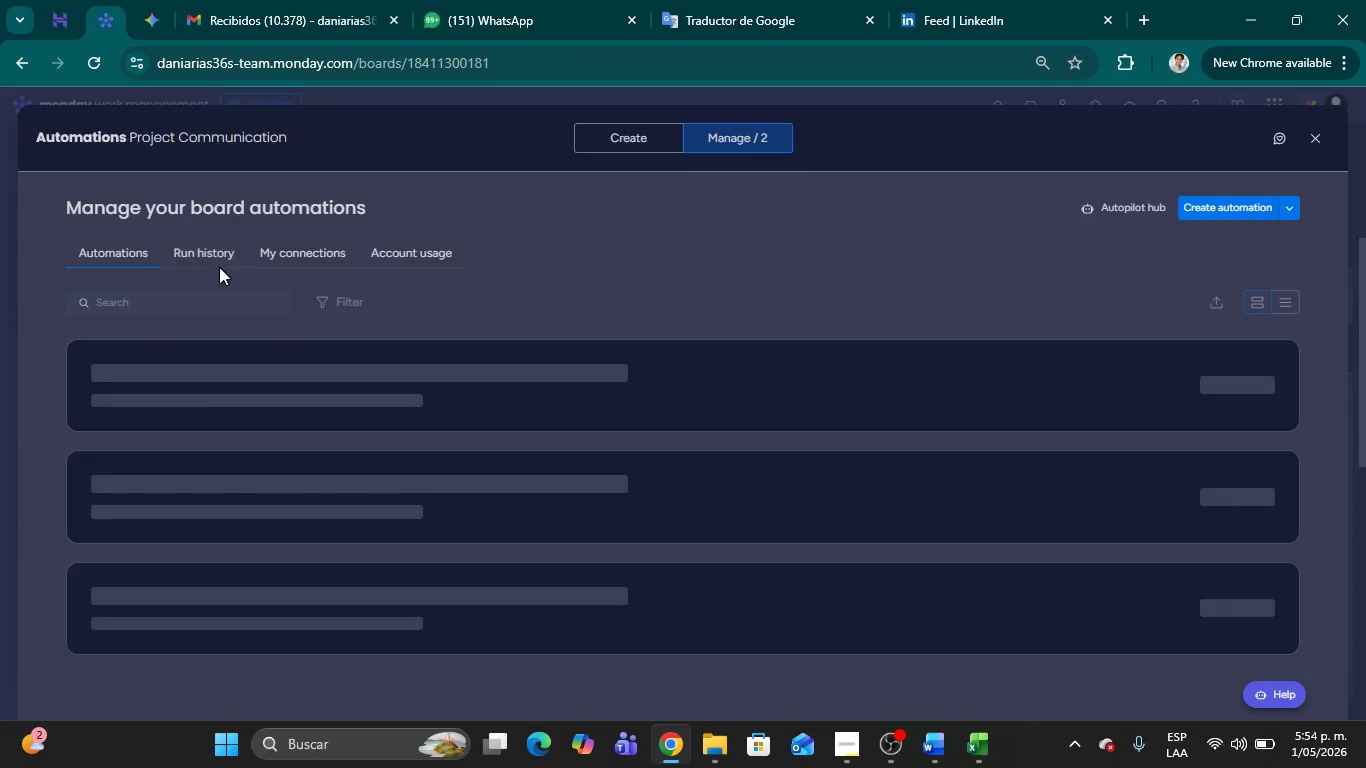 
left_click([207, 256])
 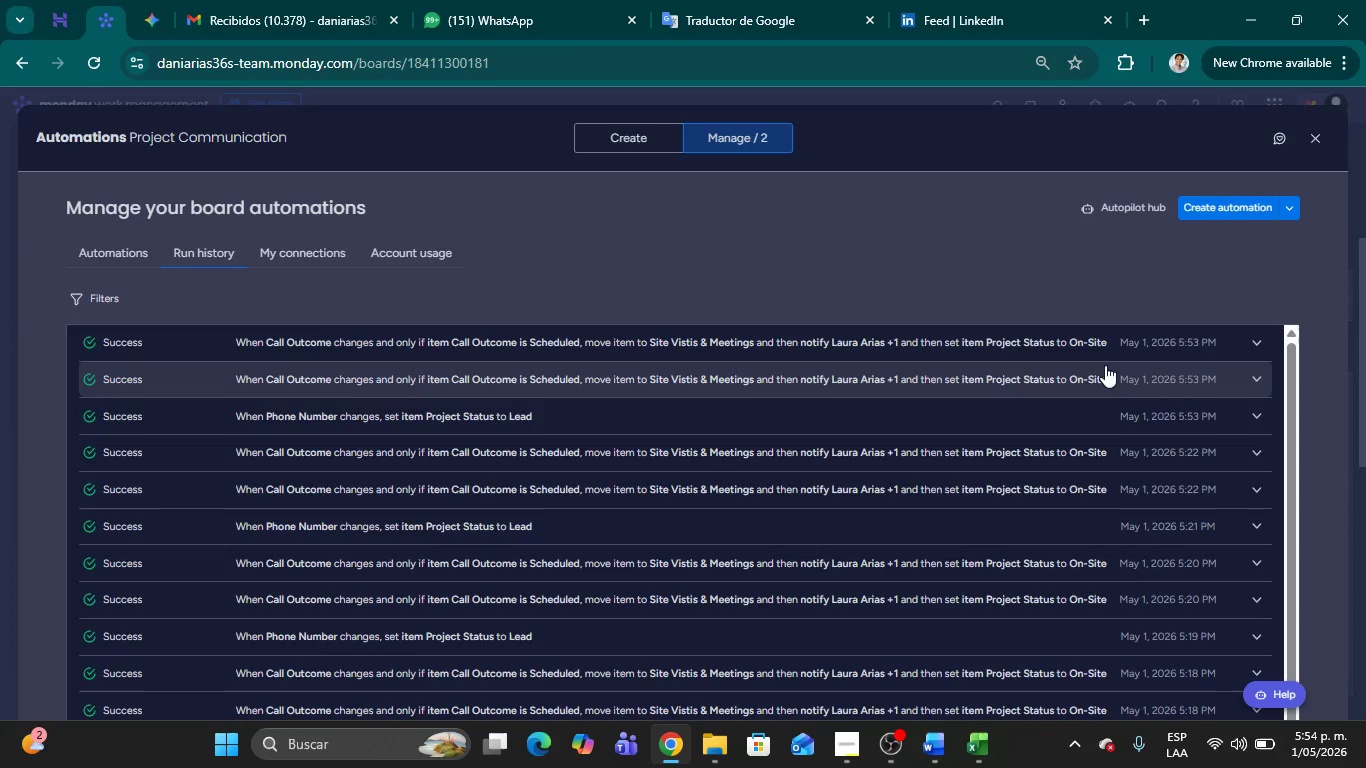 
left_click([1261, 343])
 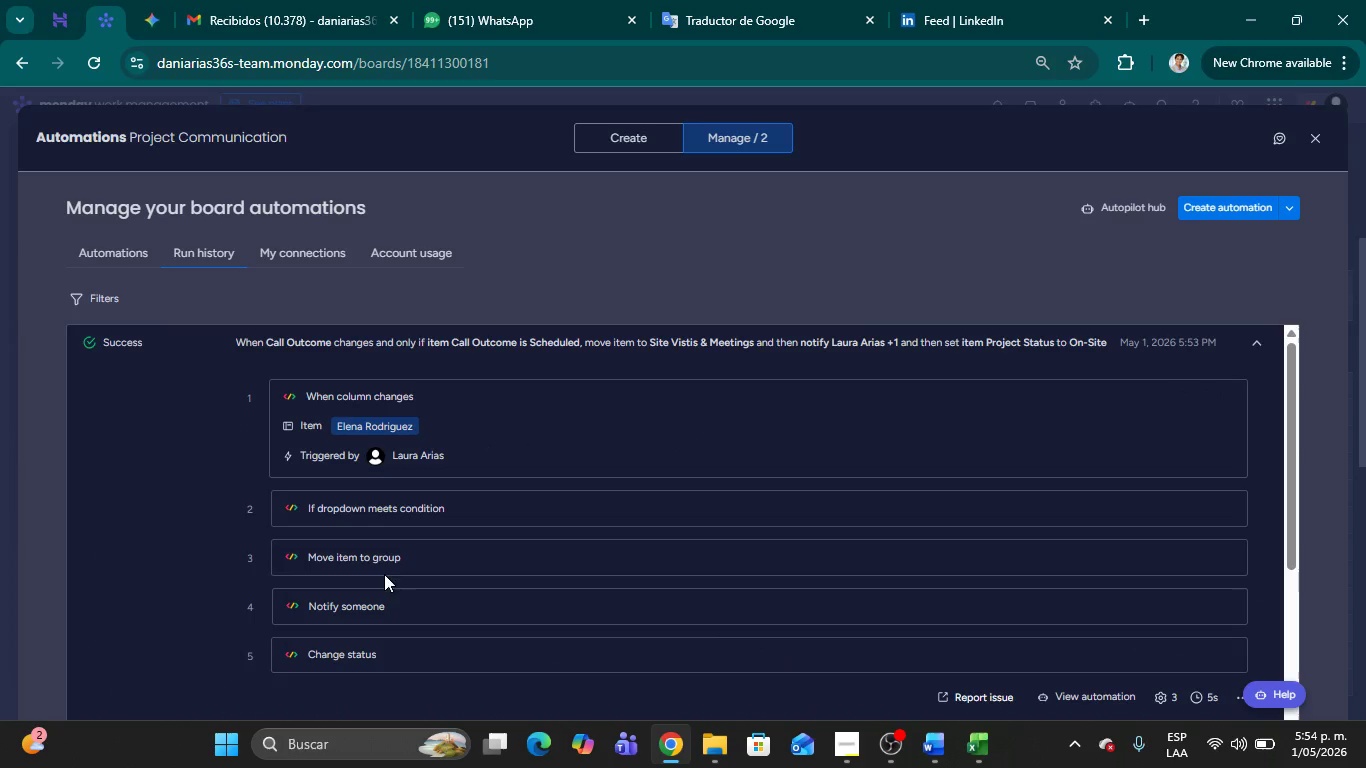 
scroll: coordinate [978, 595], scroll_direction: down, amount: 2.0
 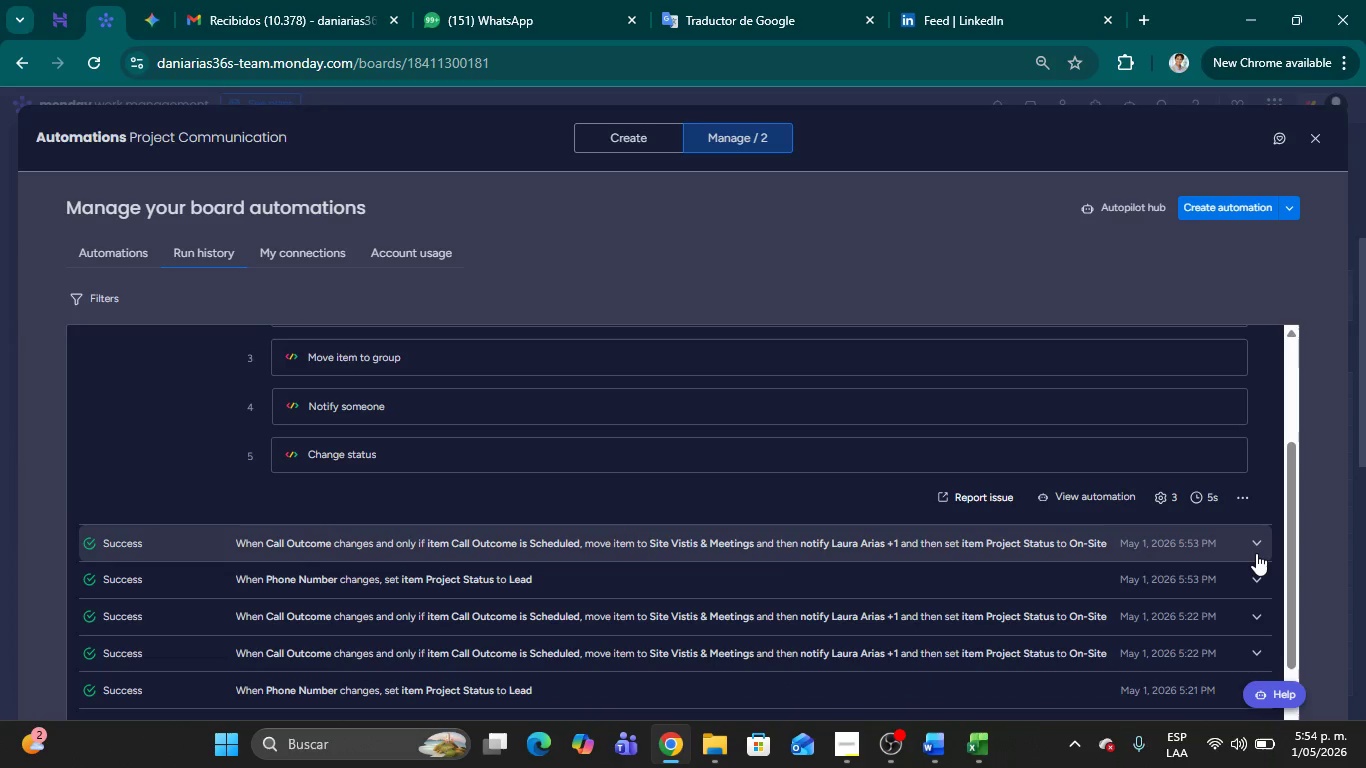 
left_click([1256, 552])
 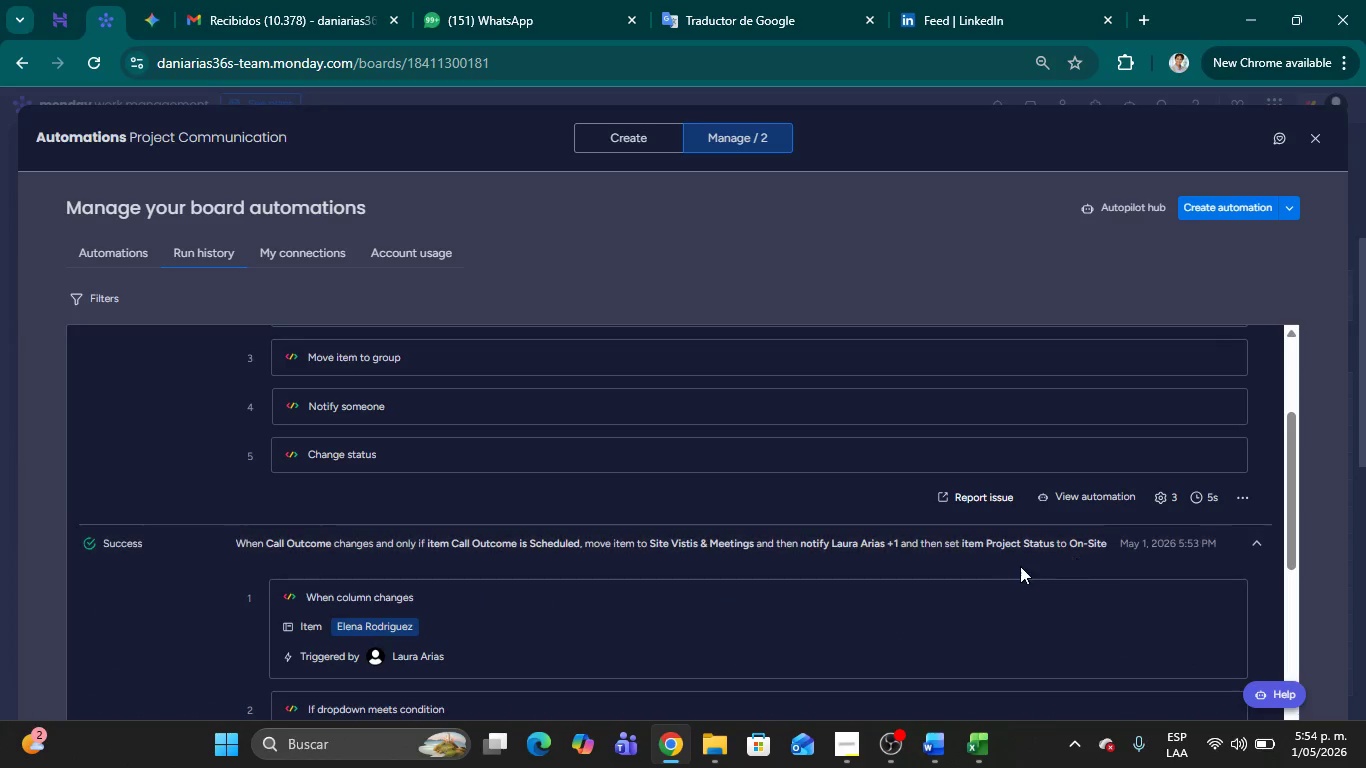 
scroll: coordinate [975, 552], scroll_direction: down, amount: 3.0
 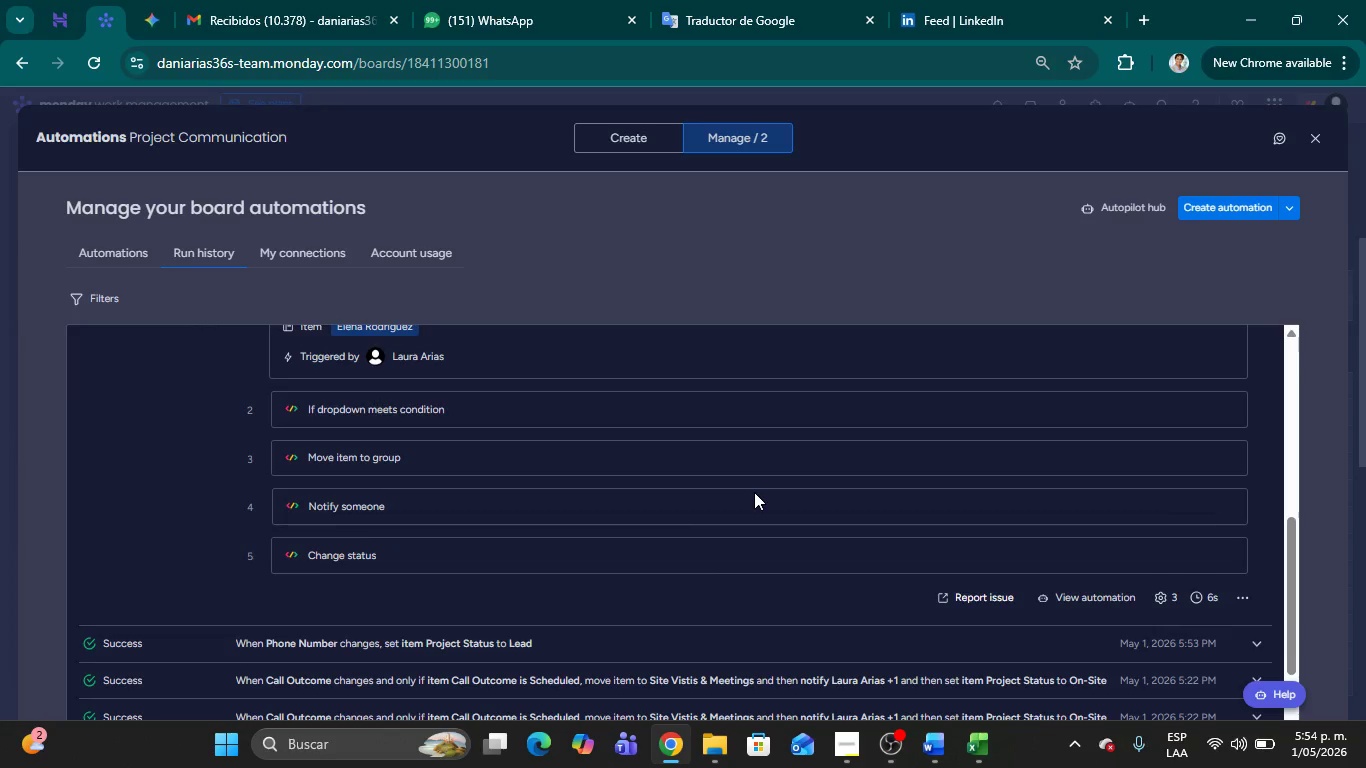 
scroll: coordinate [754, 492], scroll_direction: up, amount: 1.0
 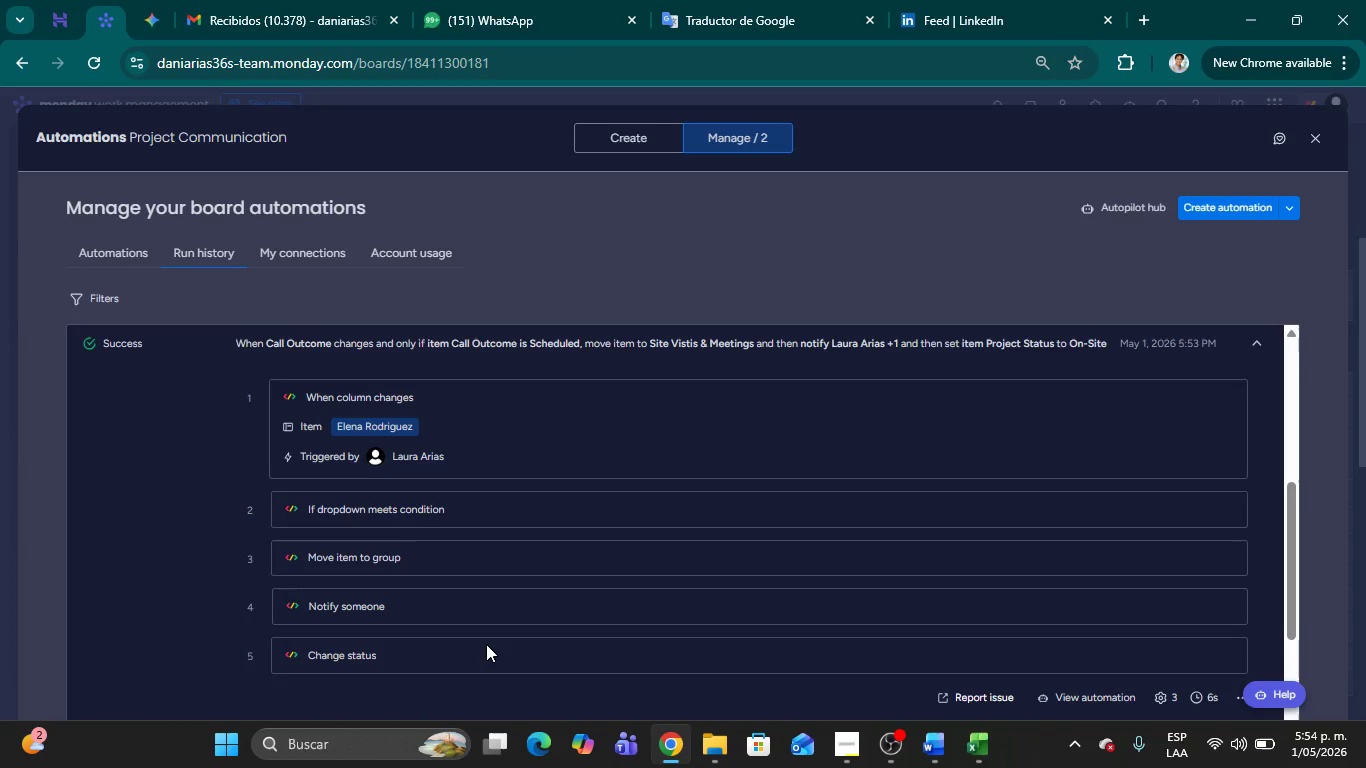 
scroll: coordinate [488, 641], scroll_direction: down, amount: 1.0
 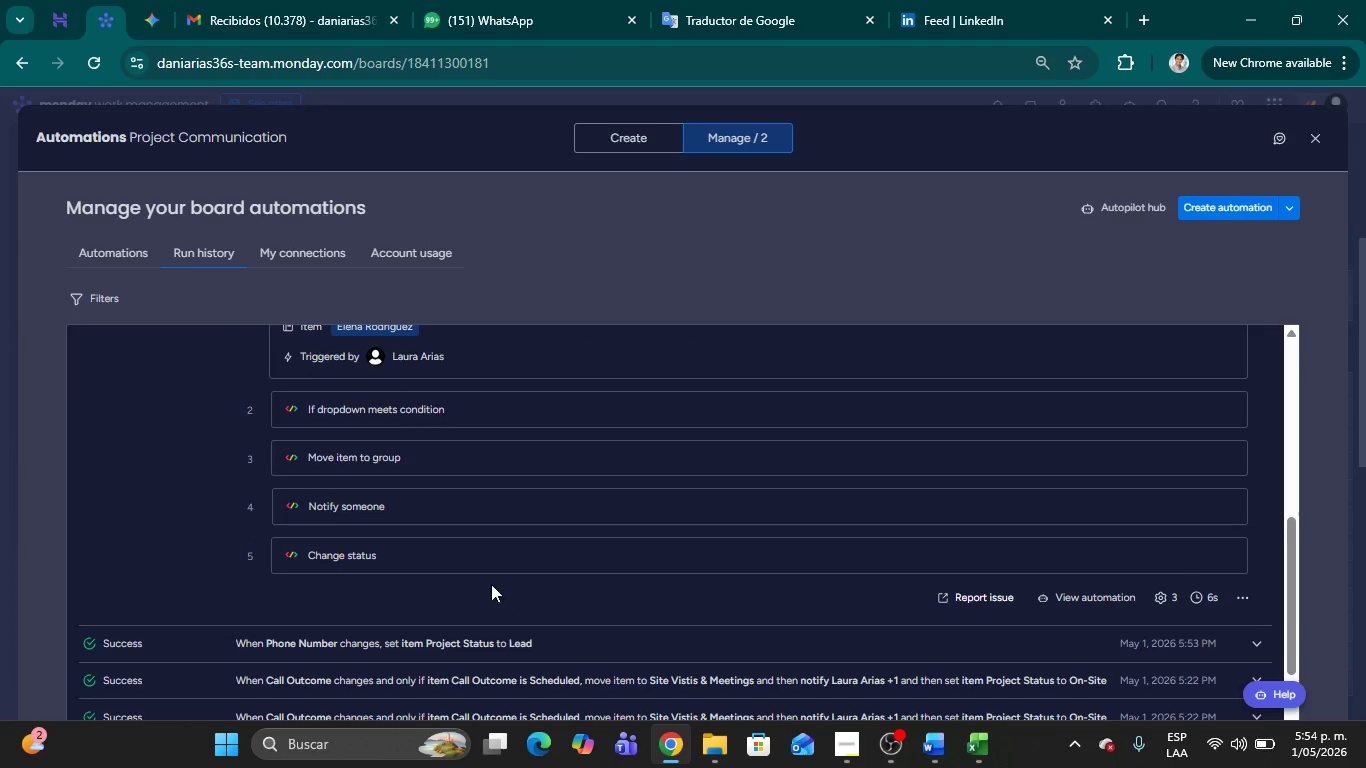 
scroll: coordinate [470, 557], scroll_direction: up, amount: 9.0
 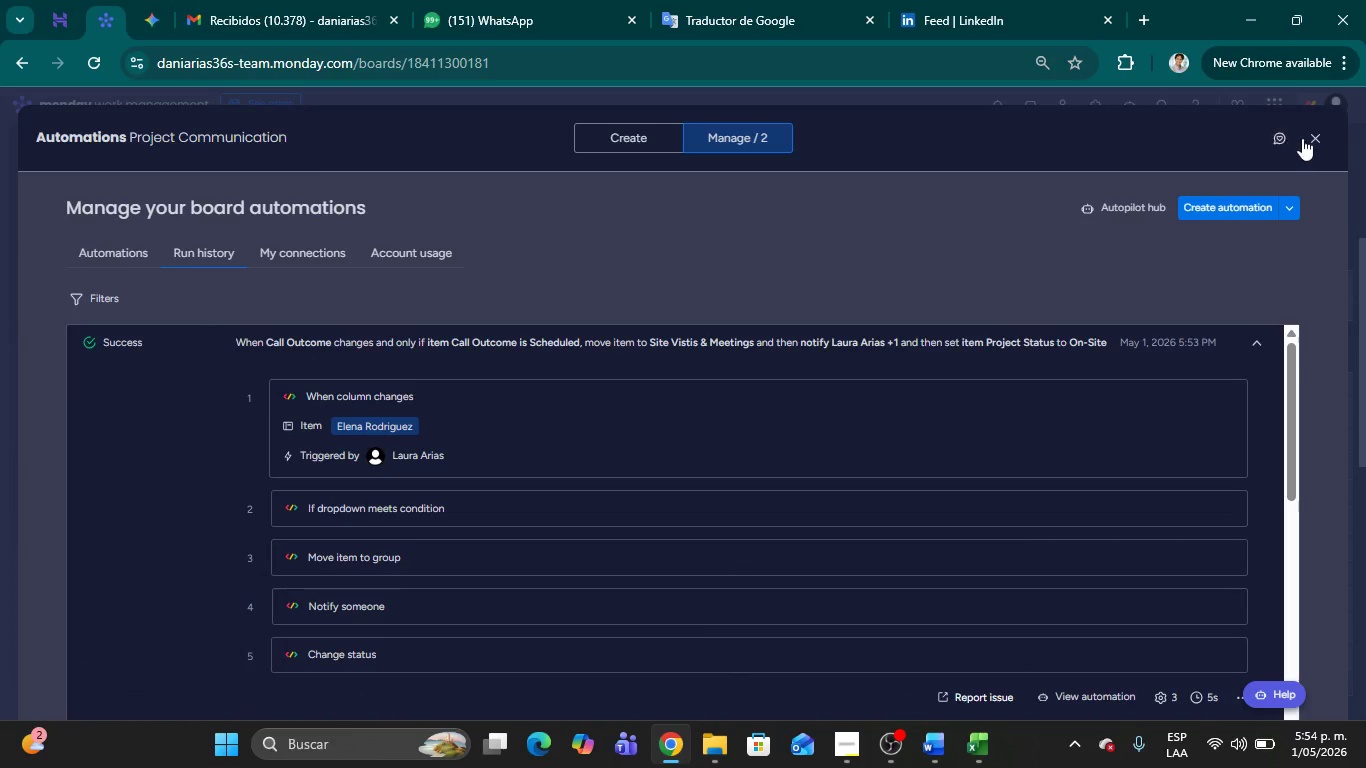 
left_click([1311, 136])
 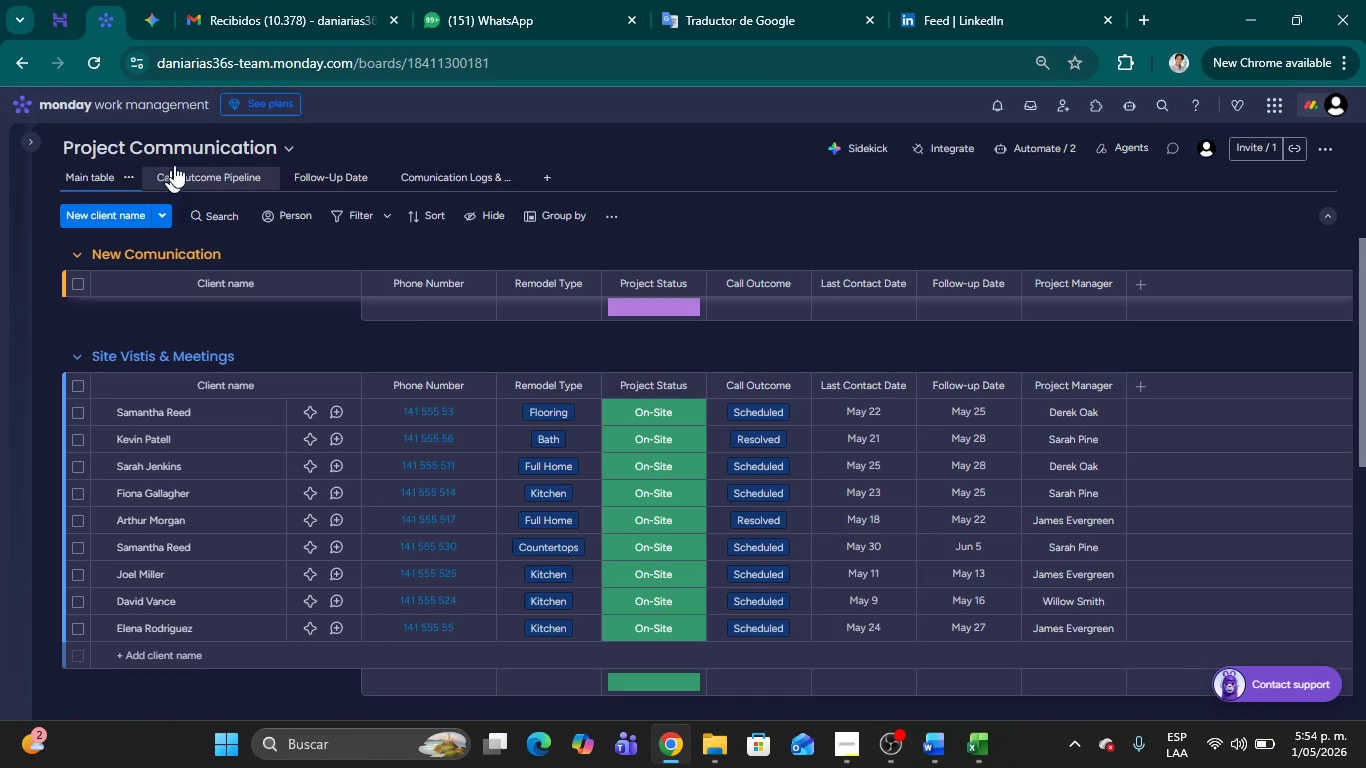 
left_click([240, 16])
 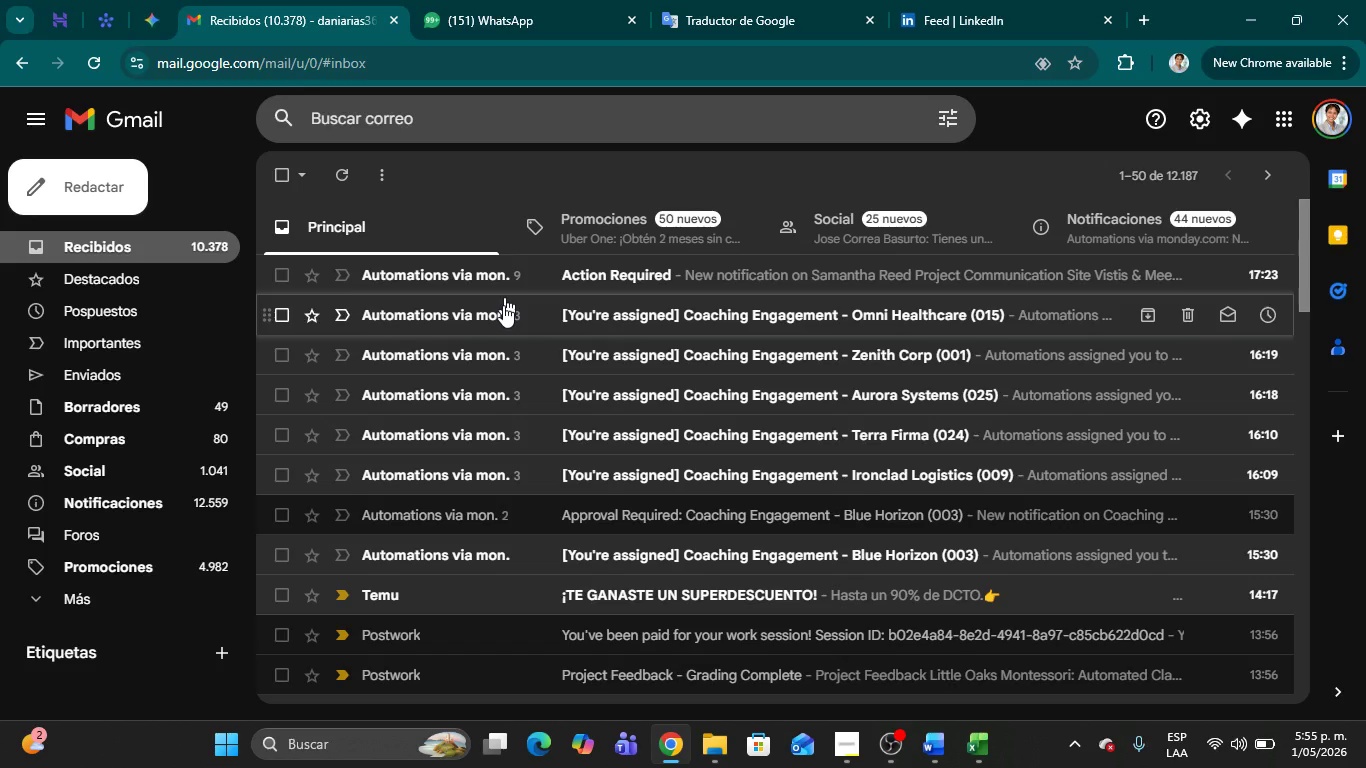 
wait(6.11)
 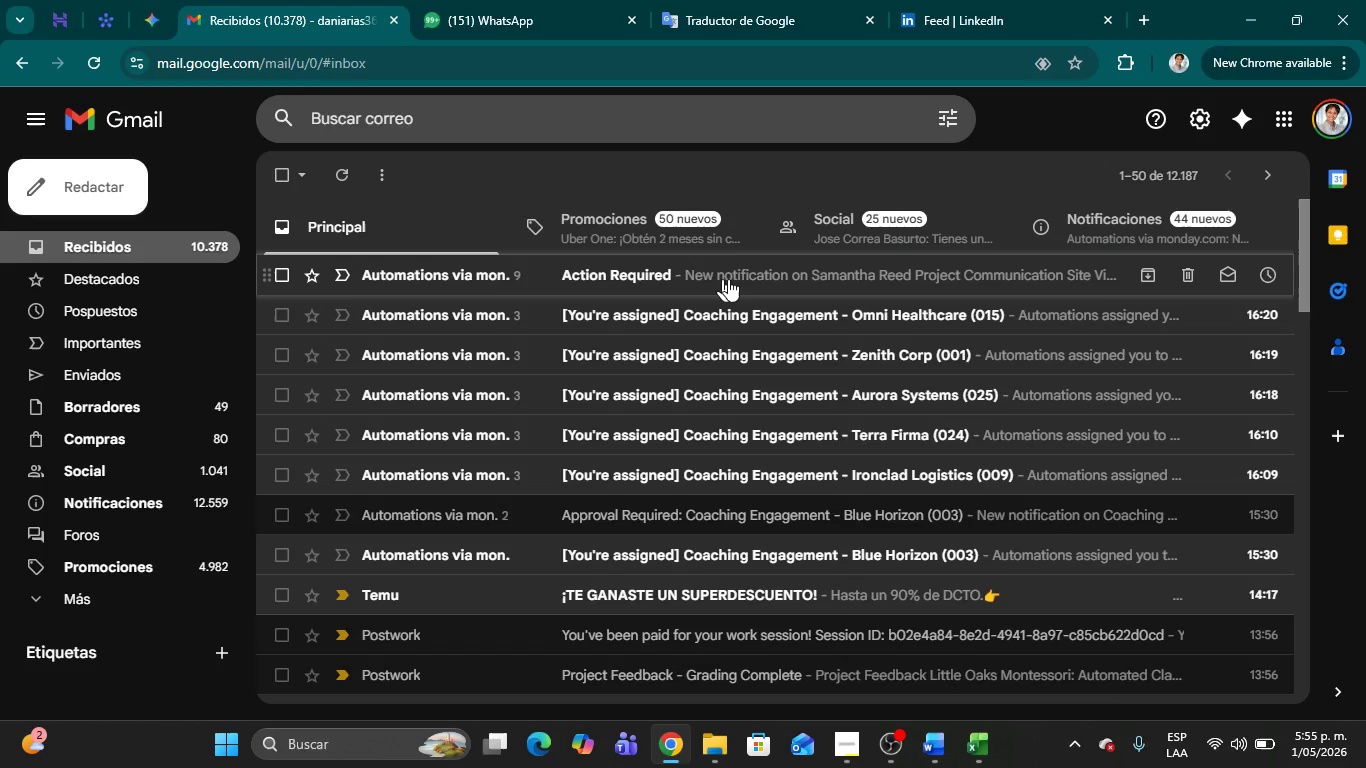 
left_click([103, 17])
 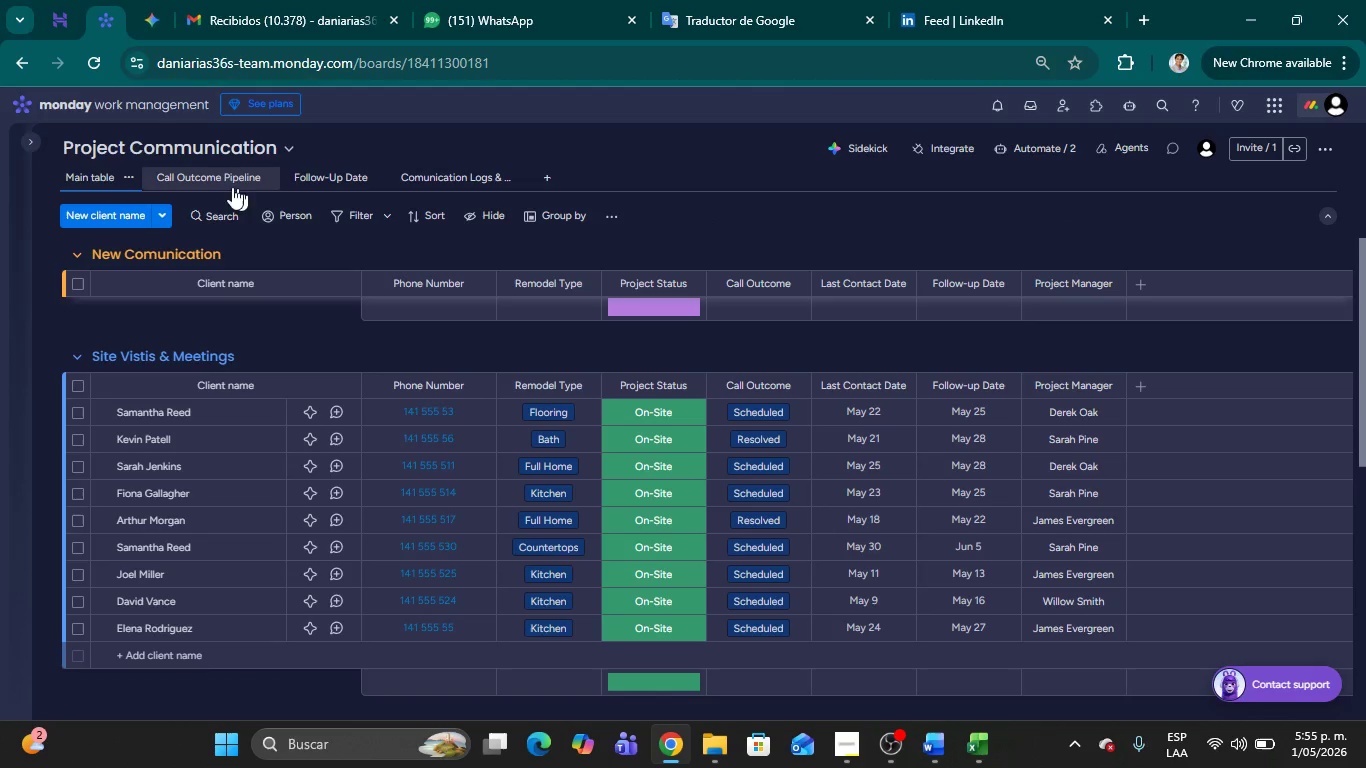 
left_click([219, 182])
 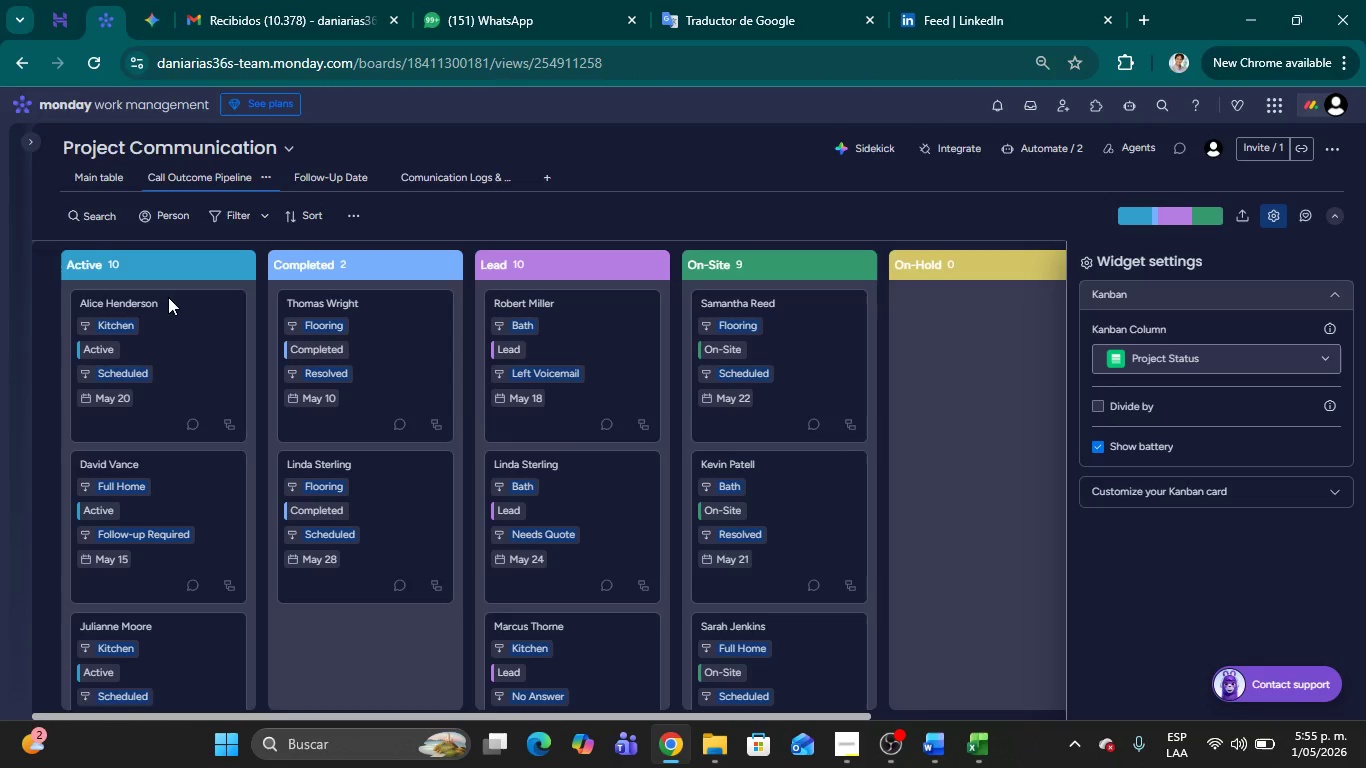 
scroll: coordinate [563, 410], scroll_direction: down, amount: 8.0
 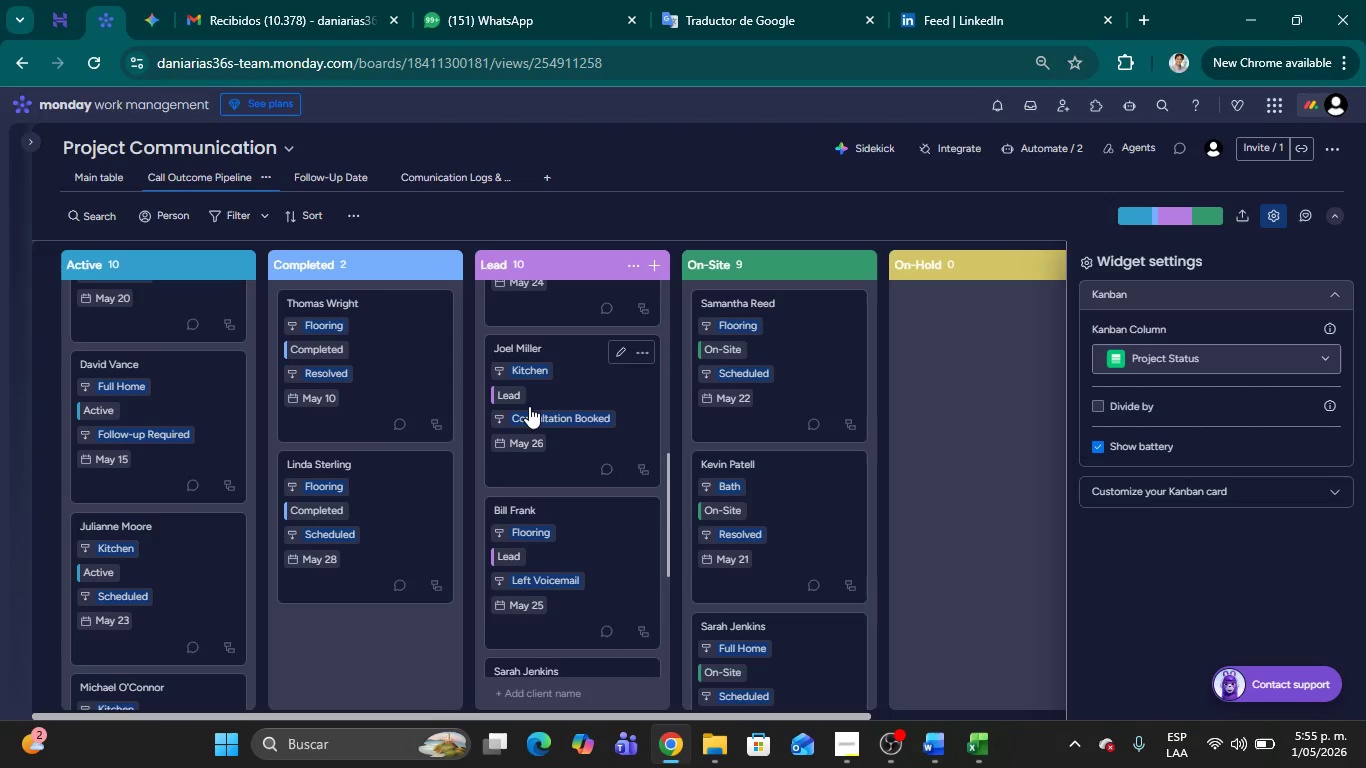 
scroll: coordinate [529, 406], scroll_direction: down, amount: 1.0
 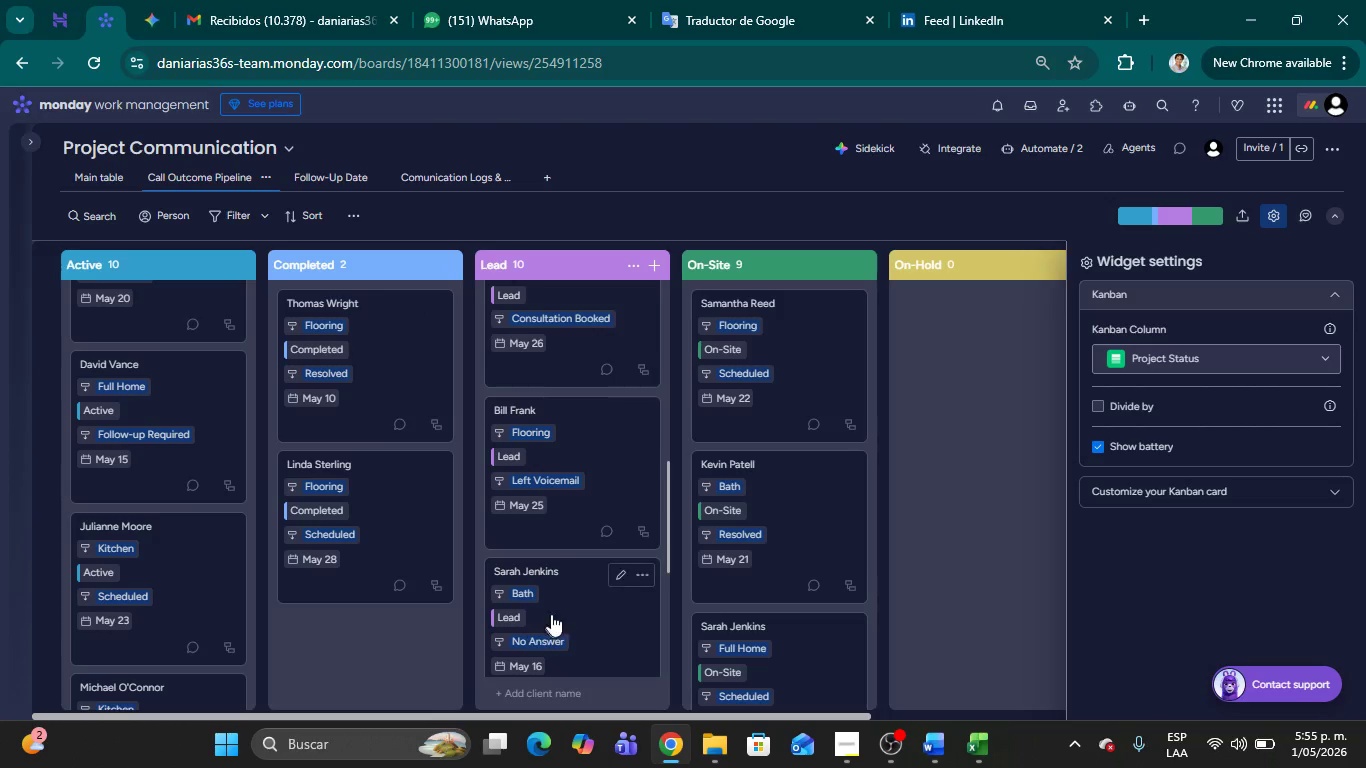 
left_click_drag(start_coordinate=[582, 610], to_coordinate=[386, 635])
 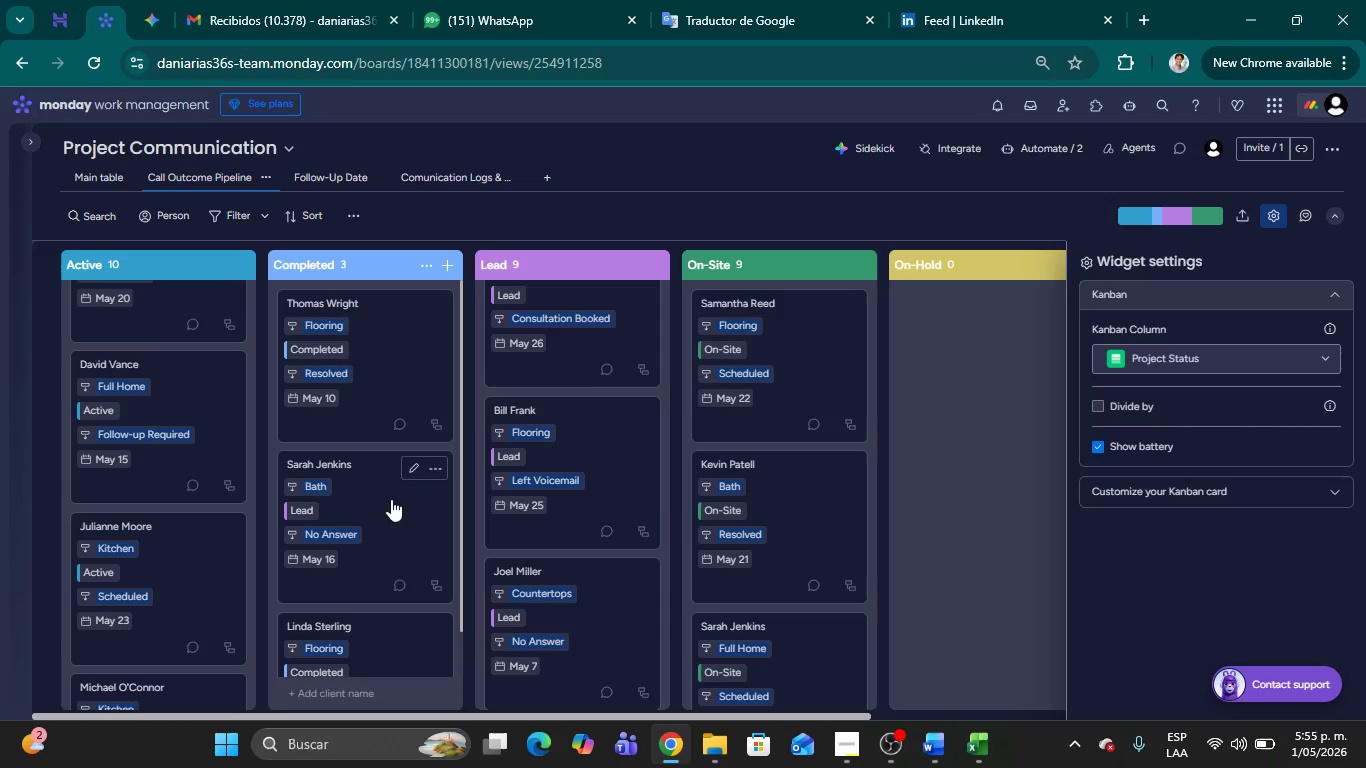 
scroll: coordinate [393, 377], scroll_direction: up, amount: 8.0
 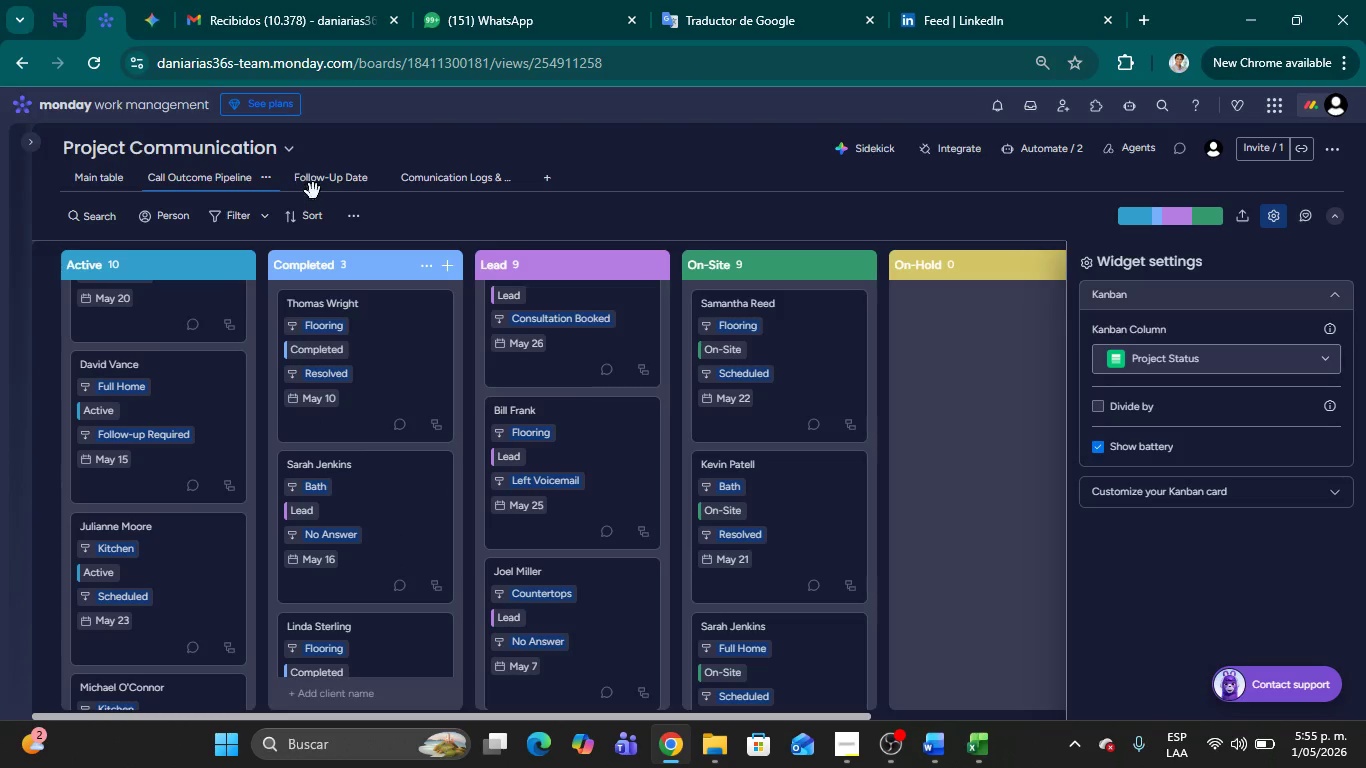 
left_click([316, 188])
 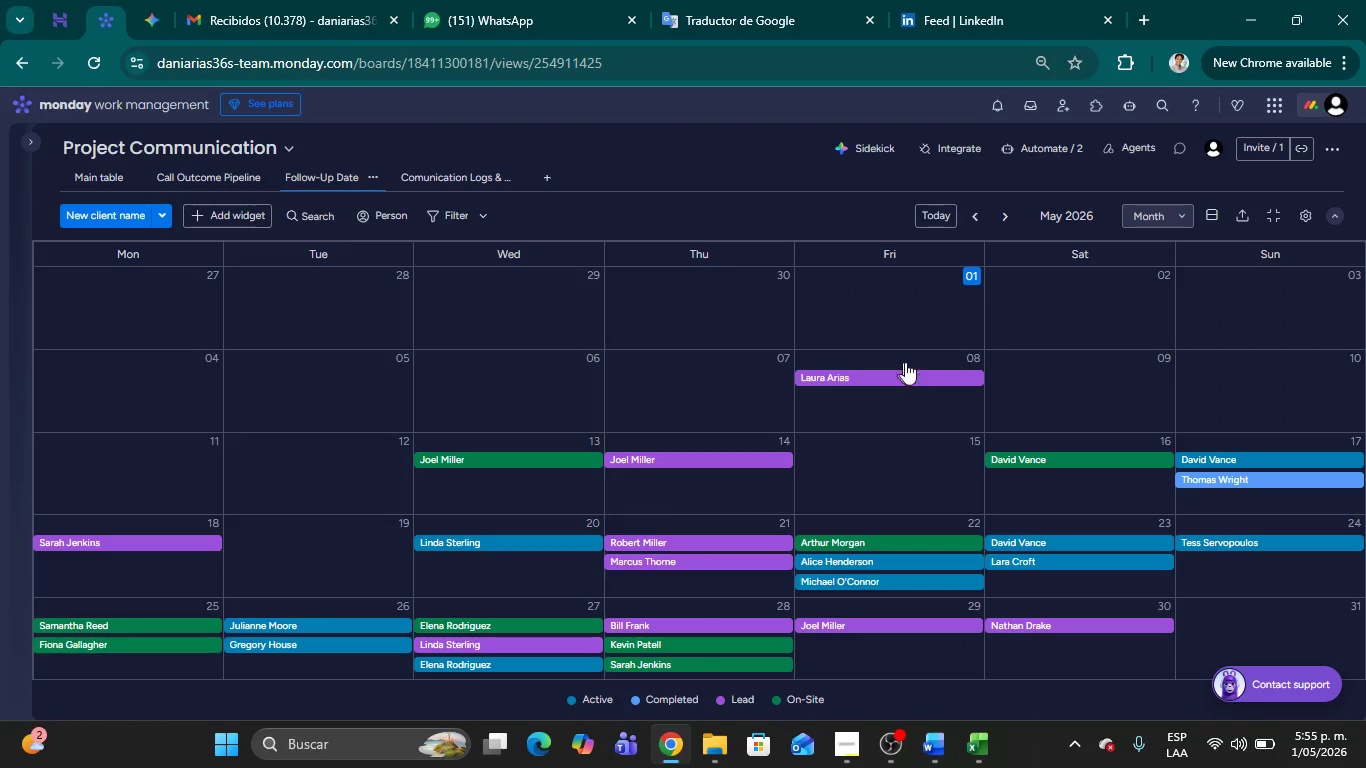 
wait(7.31)
 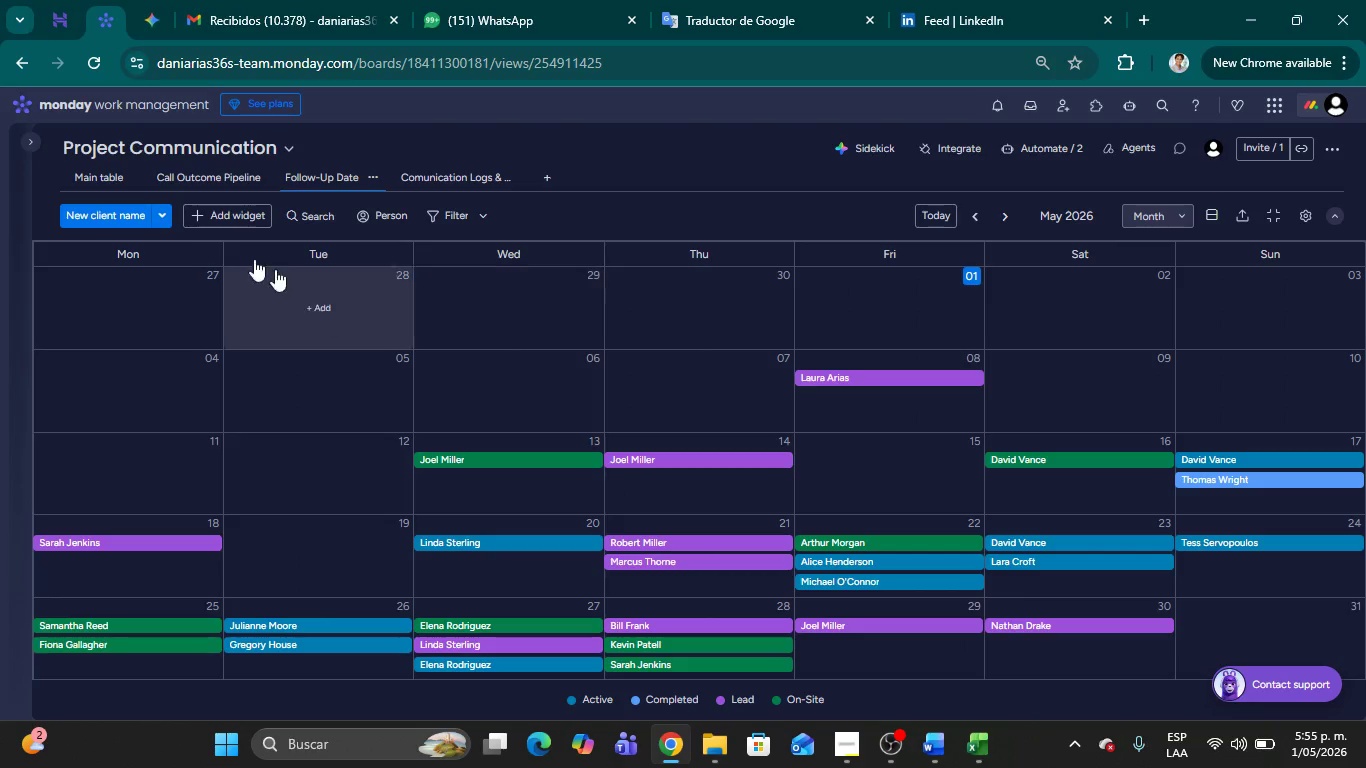 
left_click([1300, 217])
 